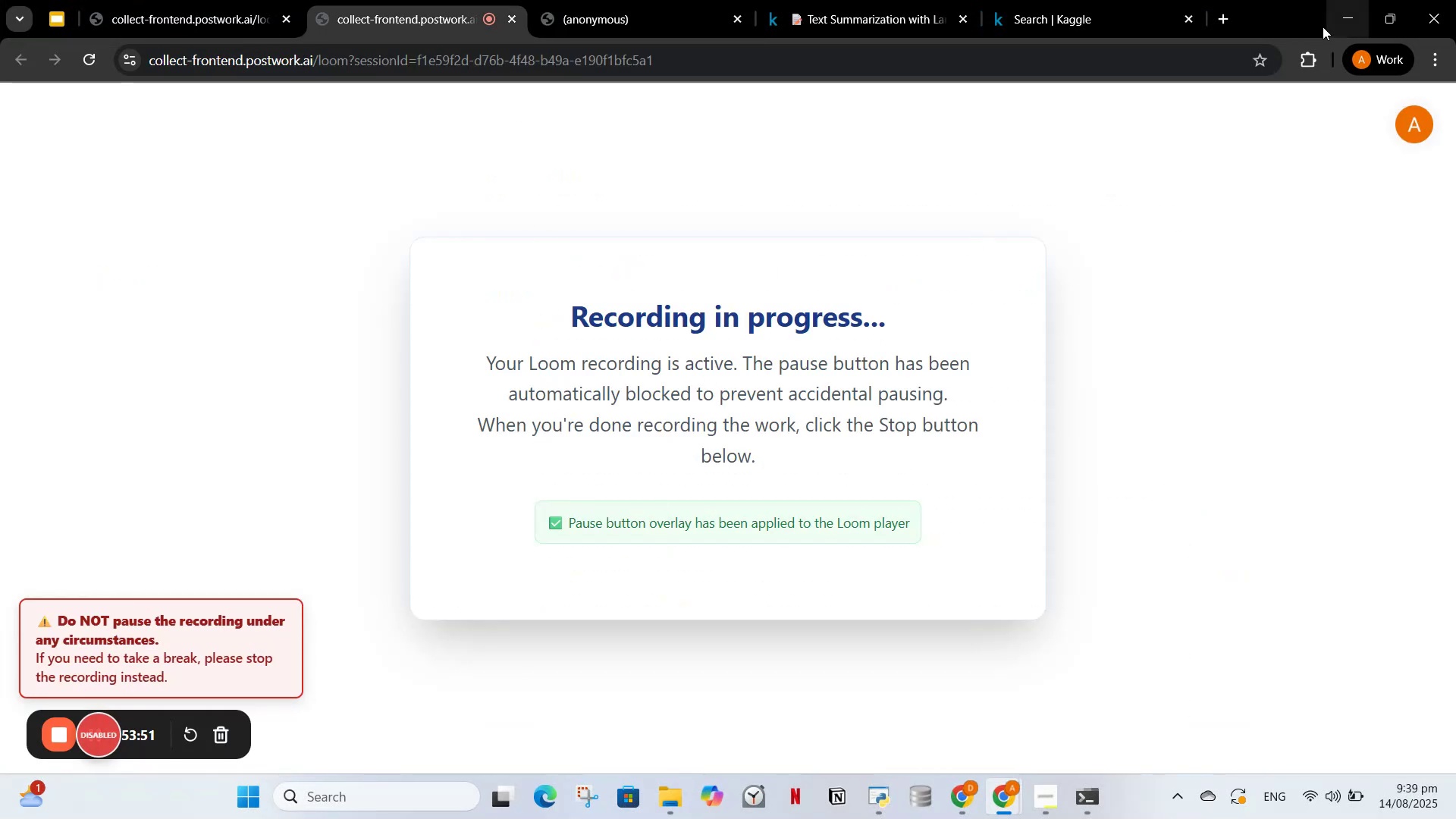 
left_click([1355, 14])
 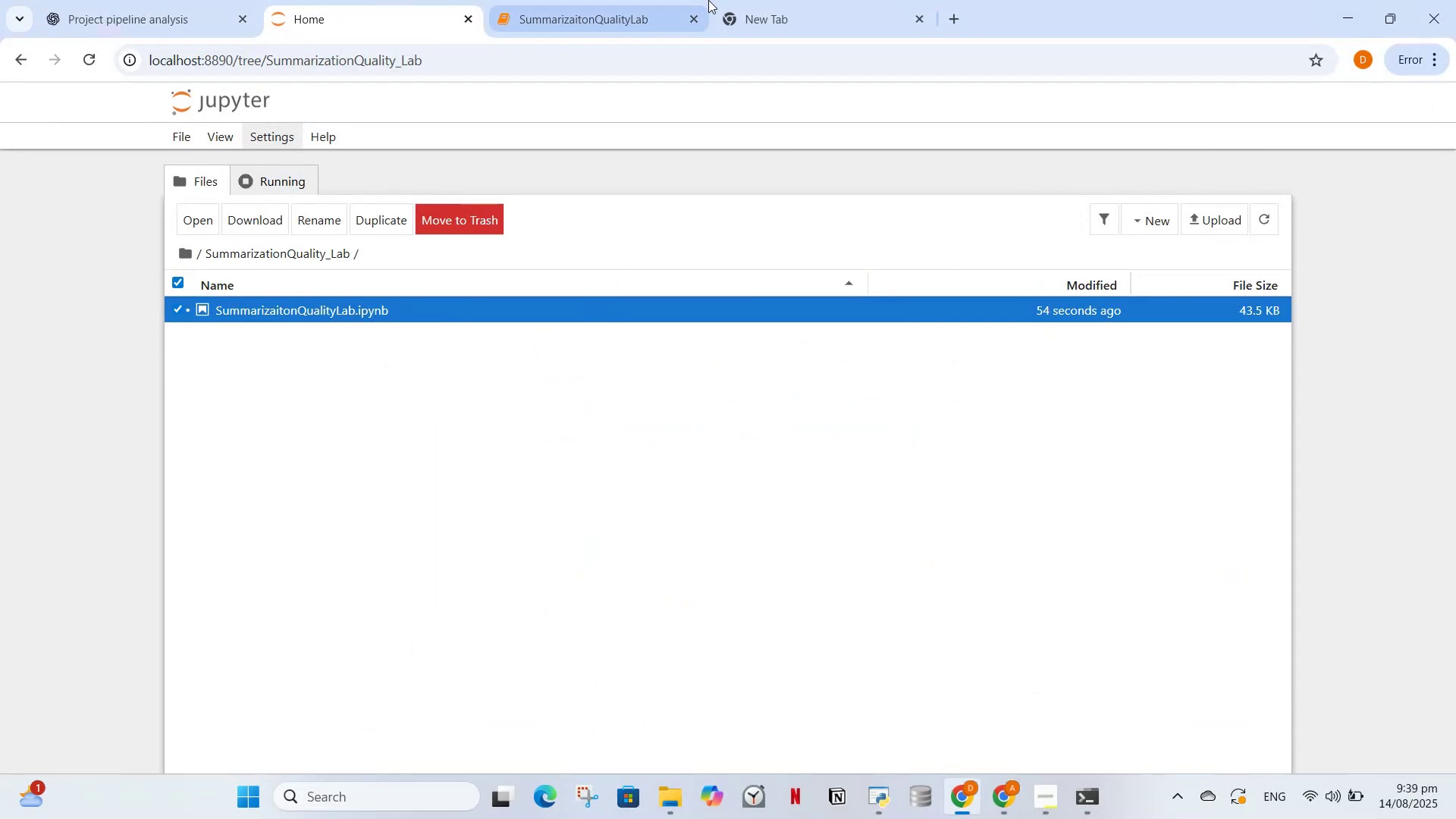 
left_click([664, 0])
 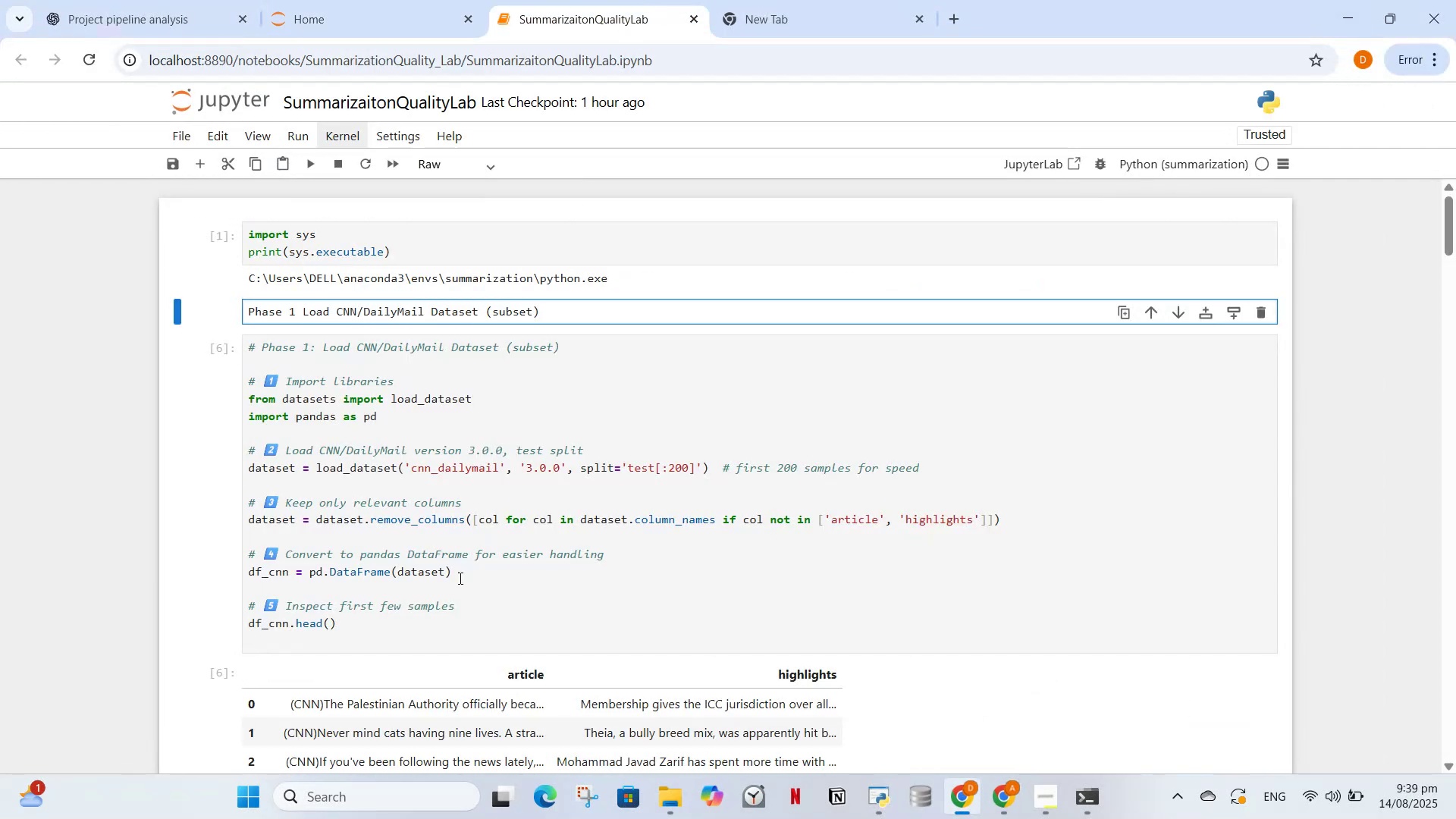 
scroll: coordinate [467, 599], scroll_direction: down, amount: 4.0
 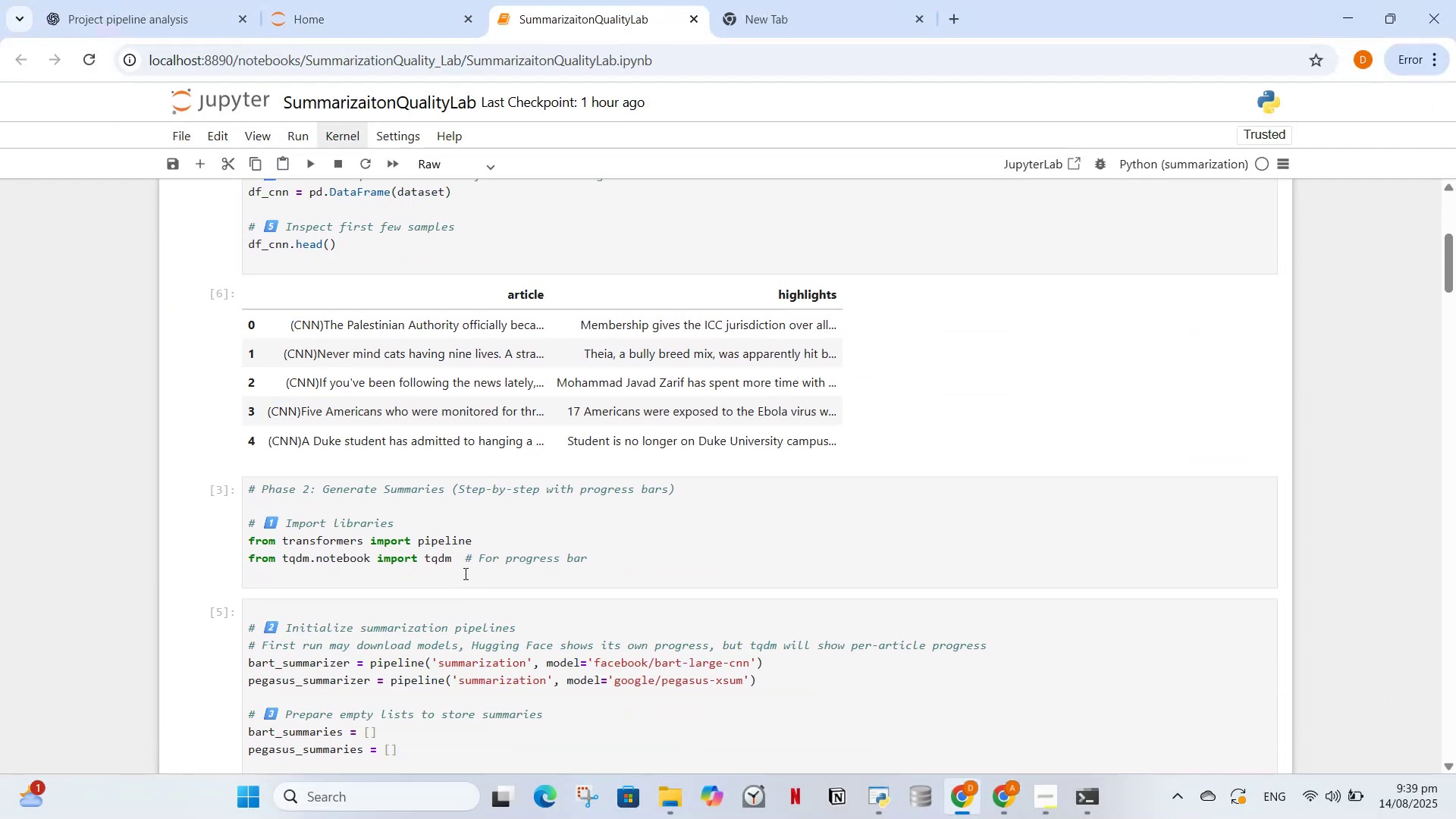 
scroll: coordinate [504, 504], scroll_direction: up, amount: 2.0
 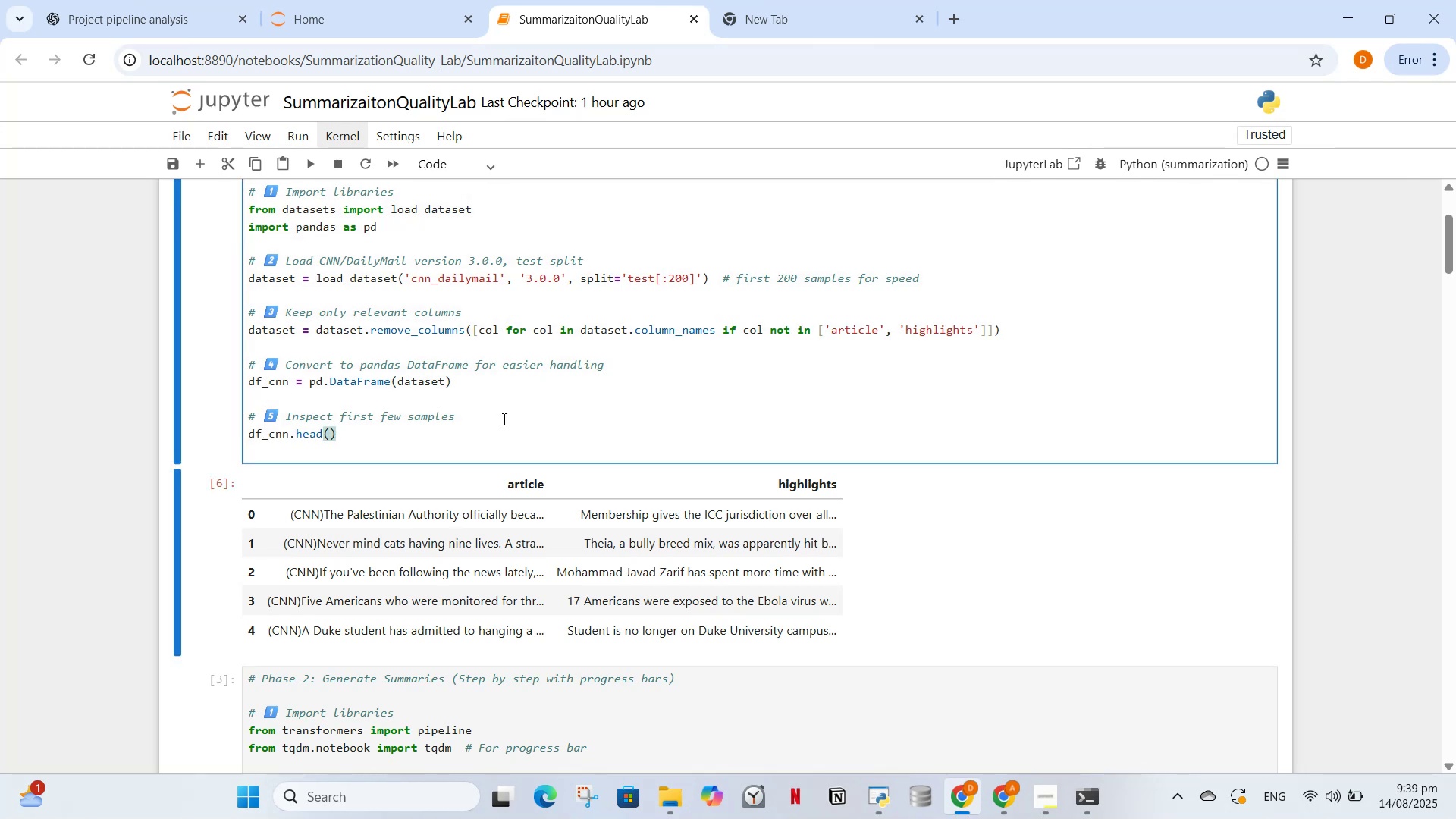 
wait(5.8)
 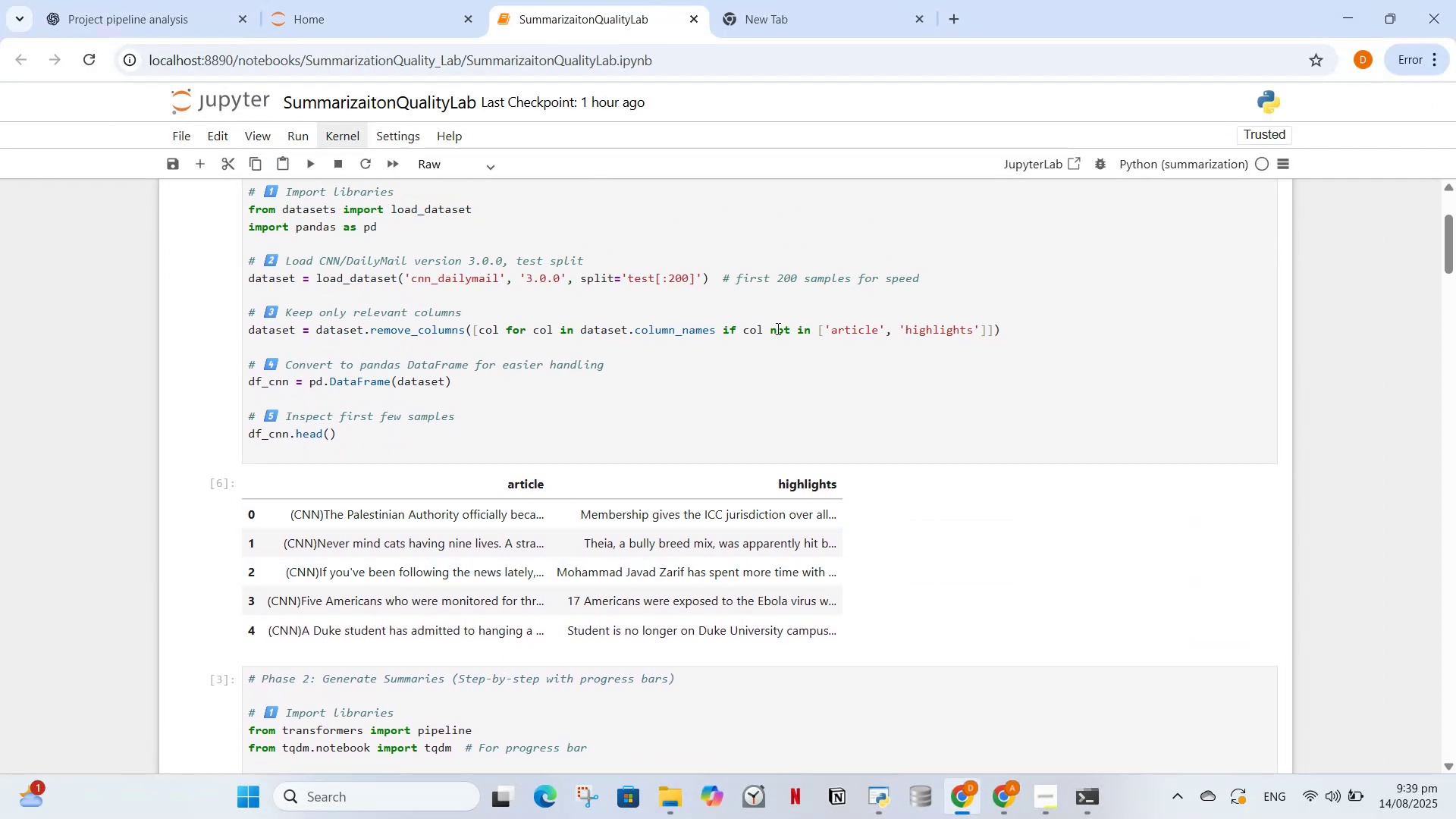 
type(10)
 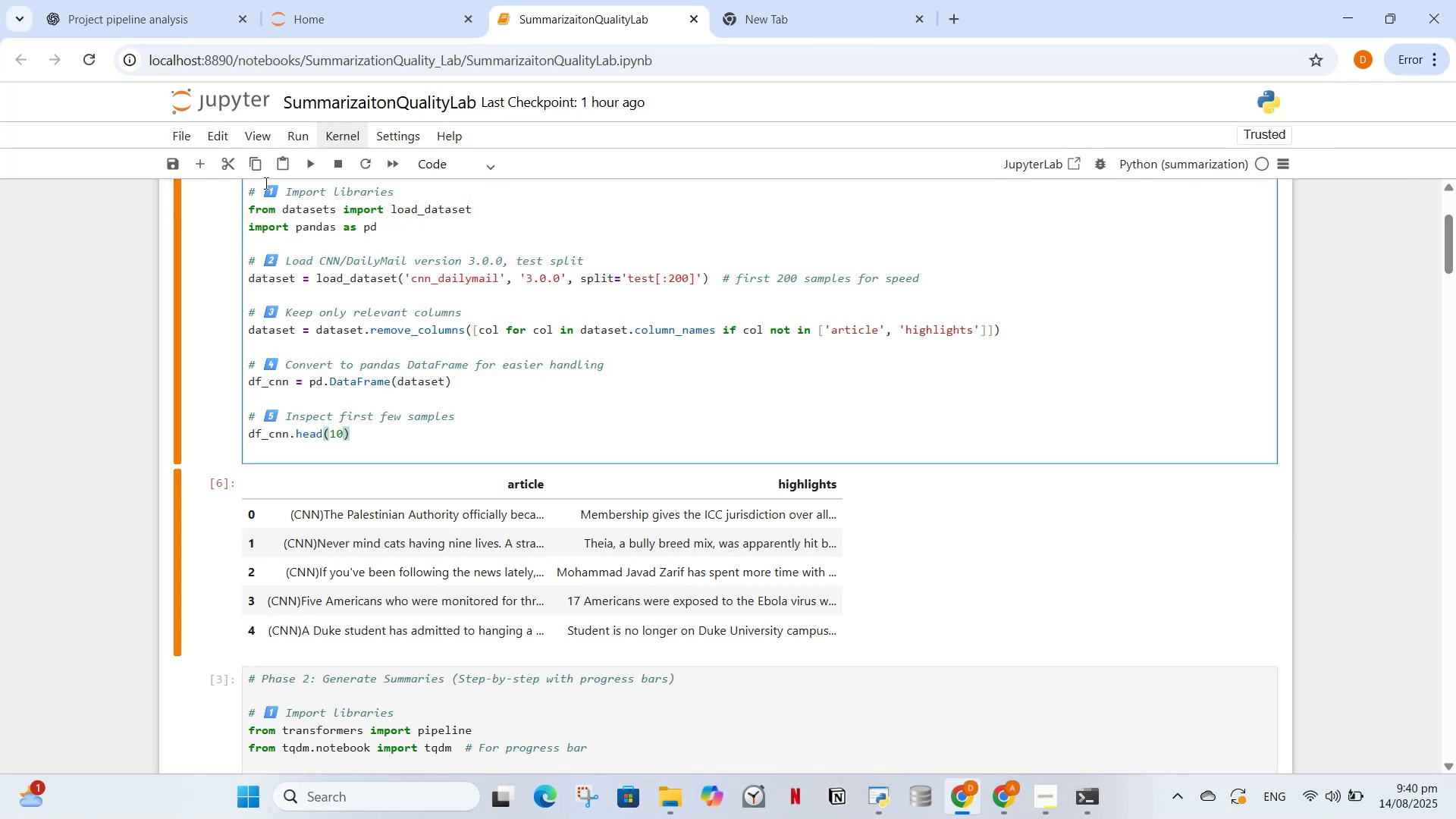 
left_click([308, 168])
 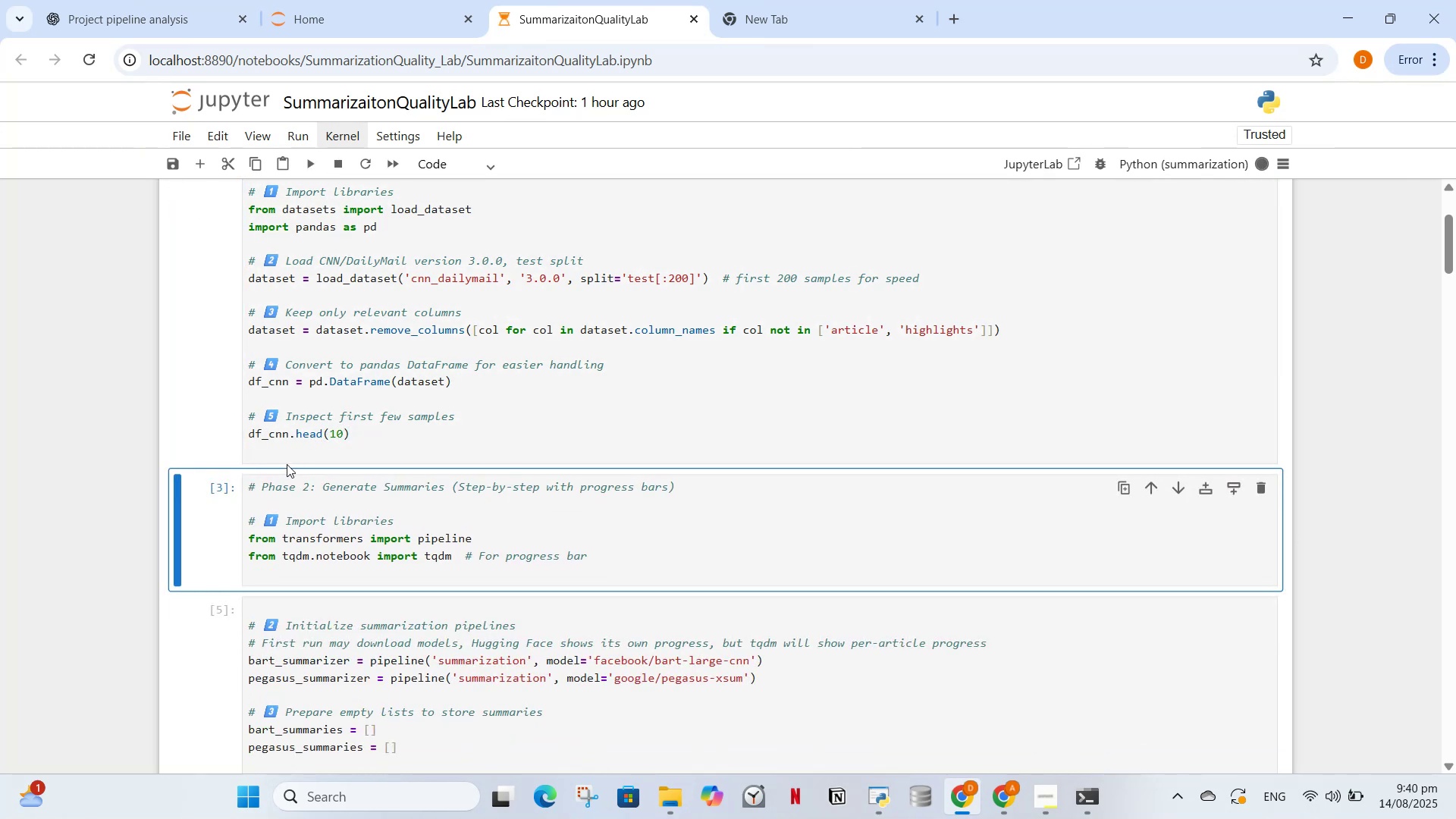 
scroll: coordinate [455, 333], scroll_direction: up, amount: 3.0
 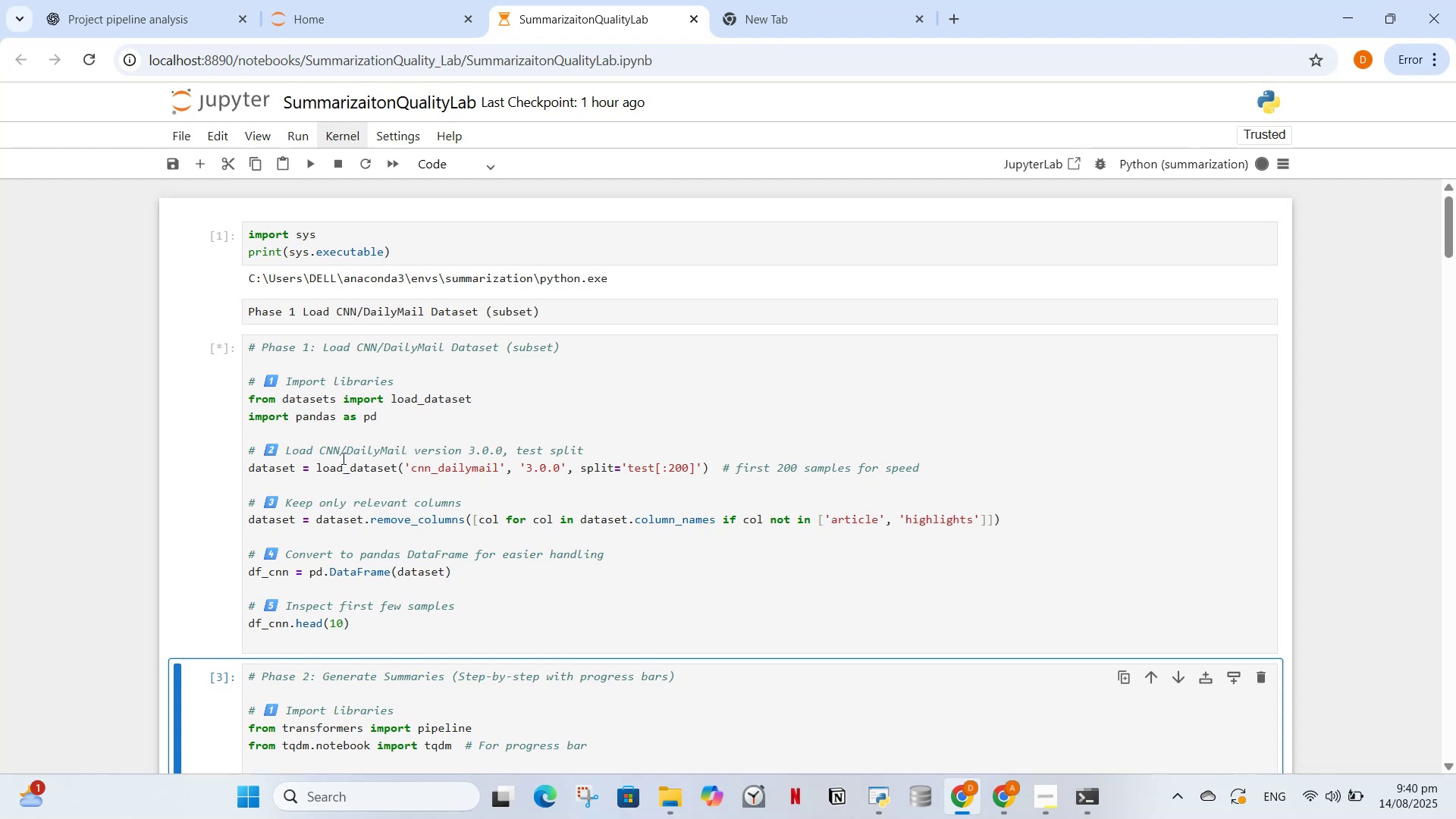 
scroll: coordinate [338, 479], scroll_direction: down, amount: 1.0
 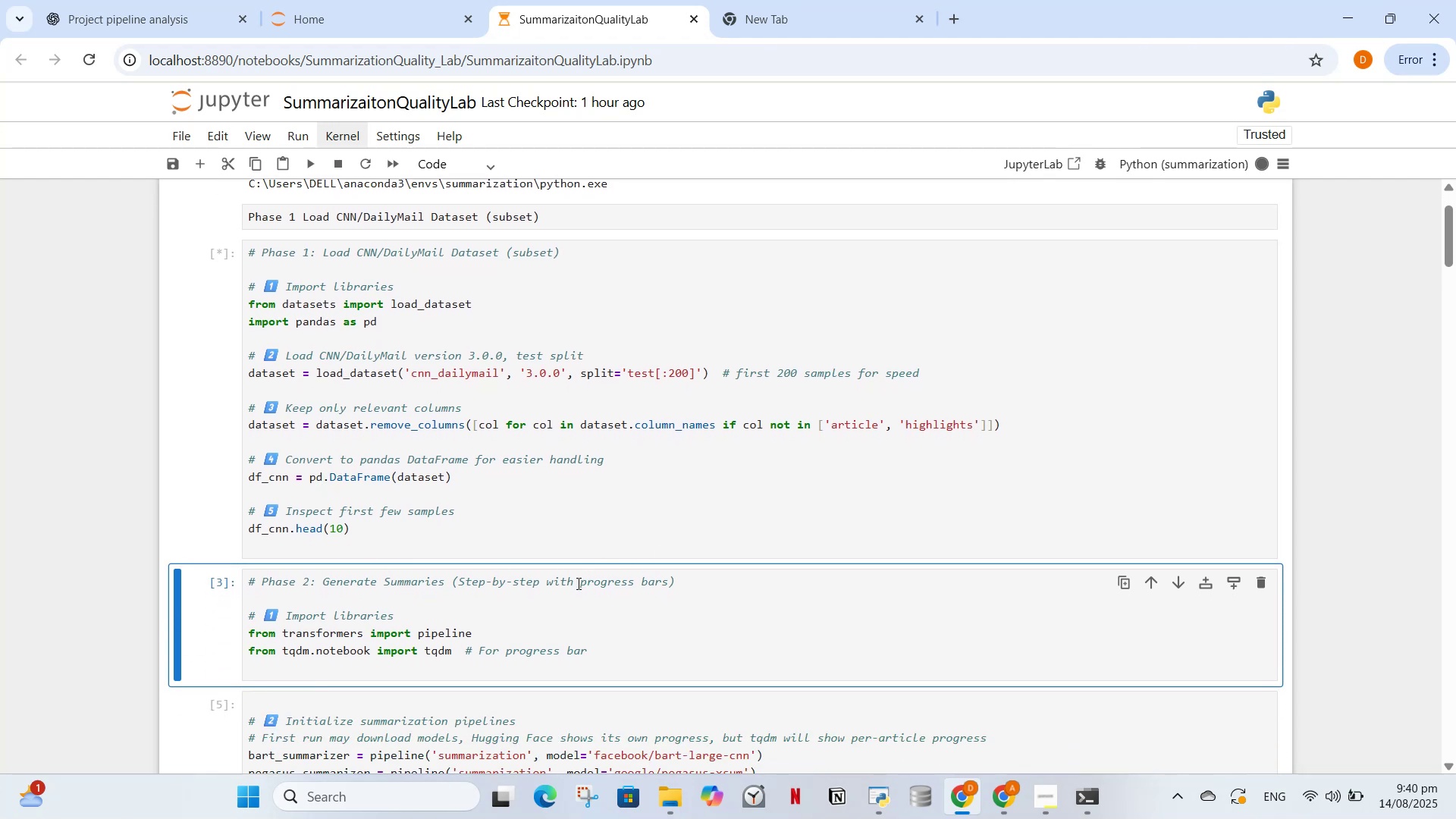 
wait(7.62)
 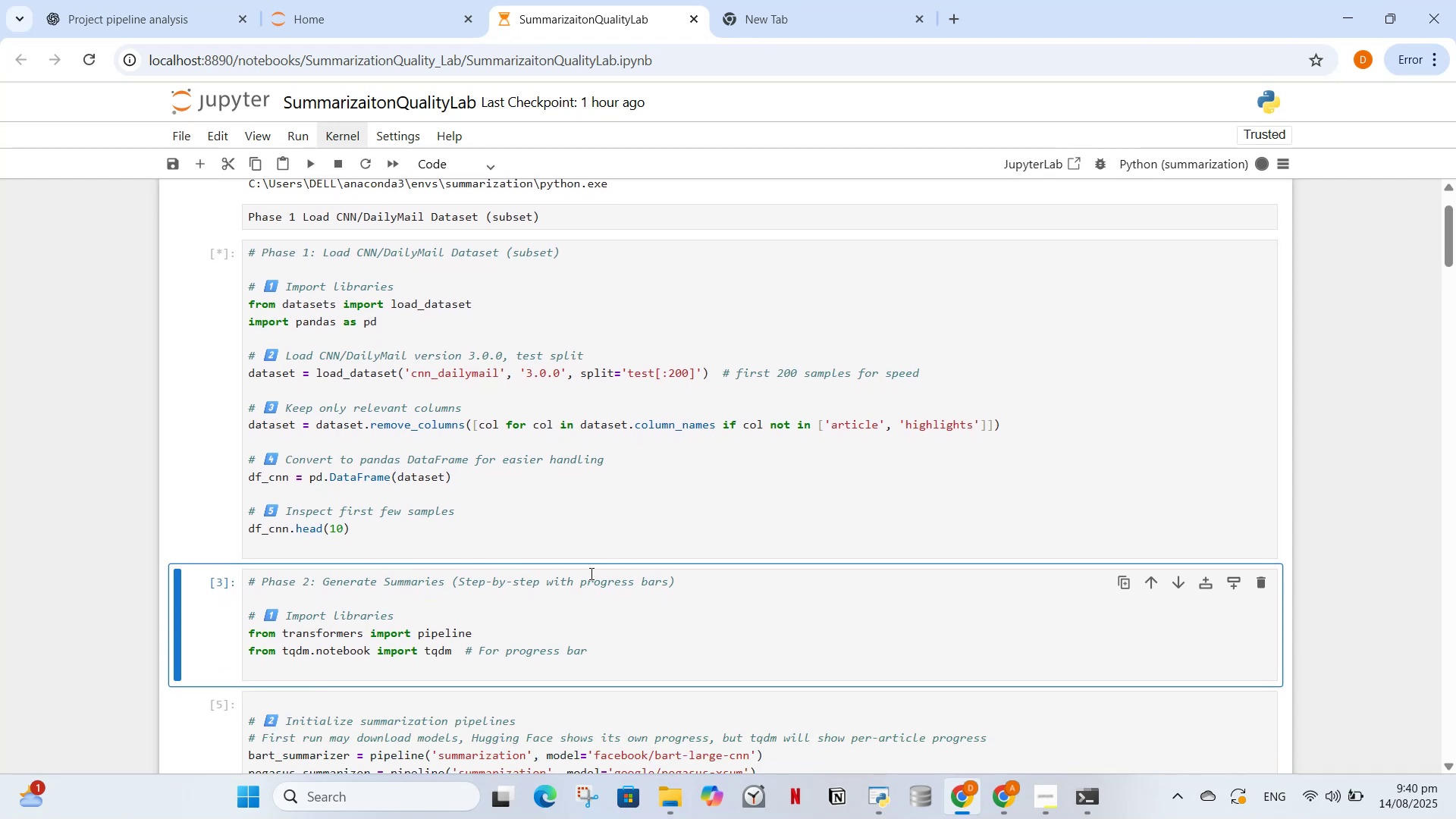 
mouse_move([443, 469])
 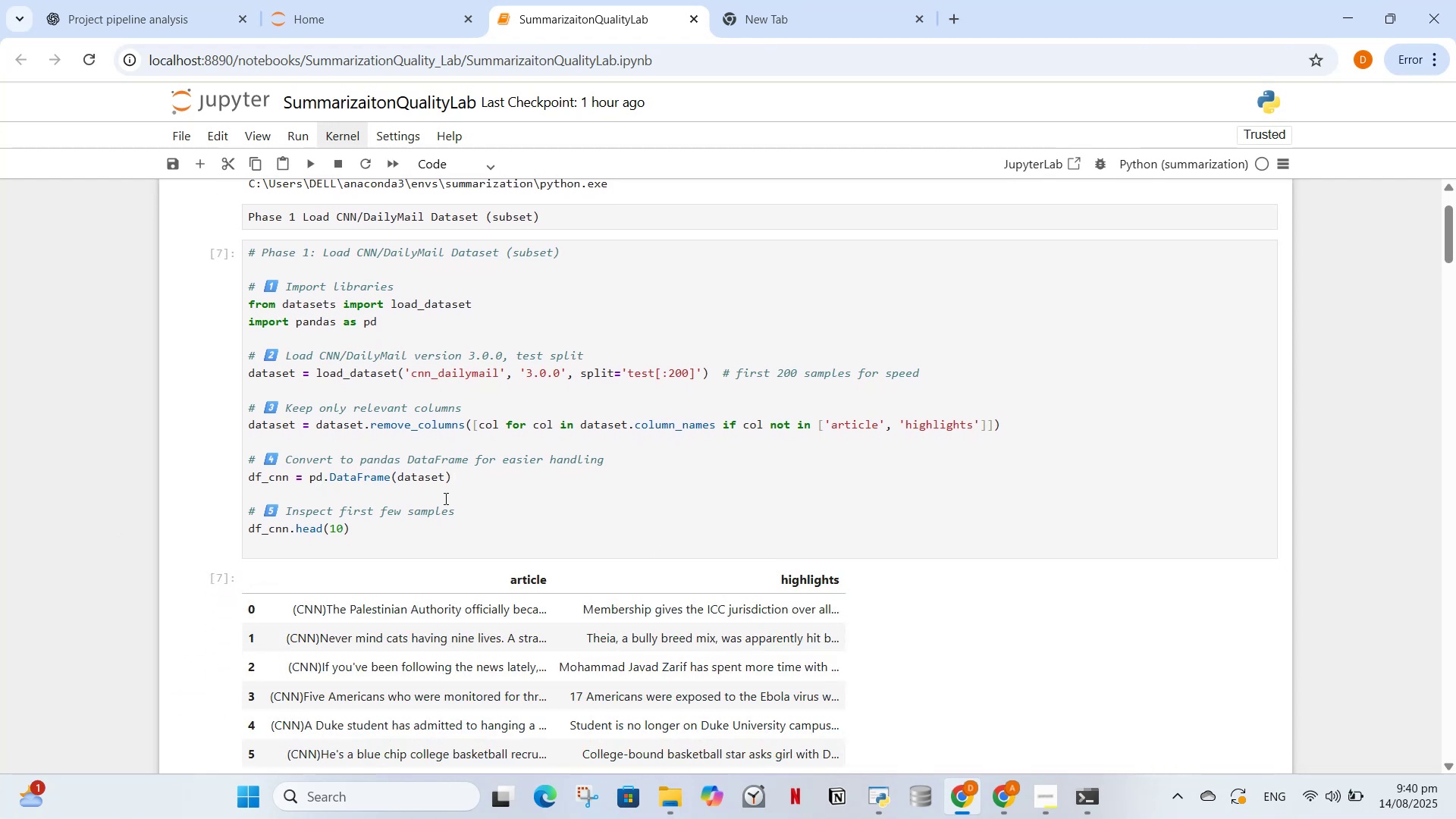 
scroll: coordinate [429, 532], scroll_direction: down, amount: 3.0
 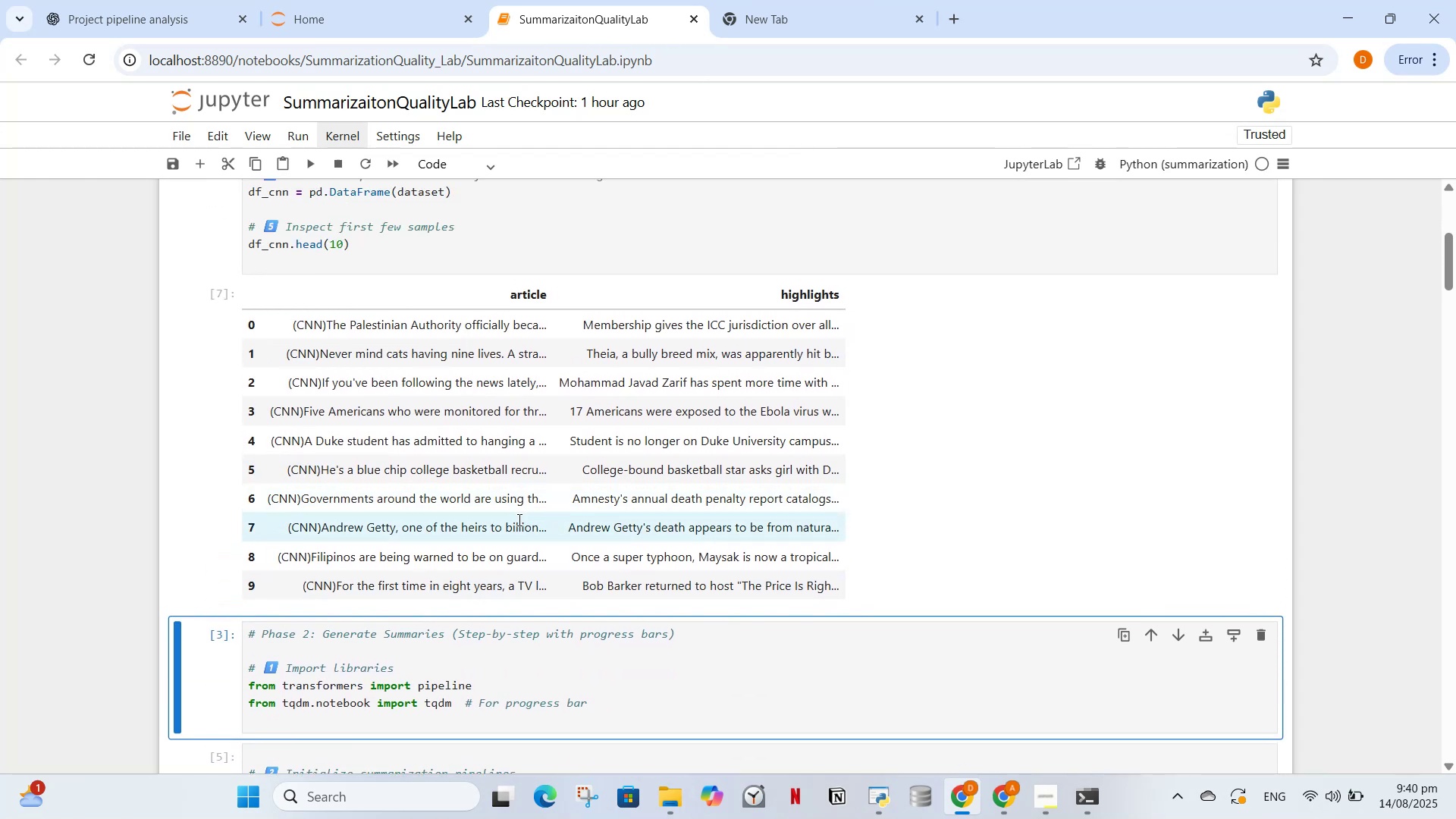 
left_click([494, 588])
 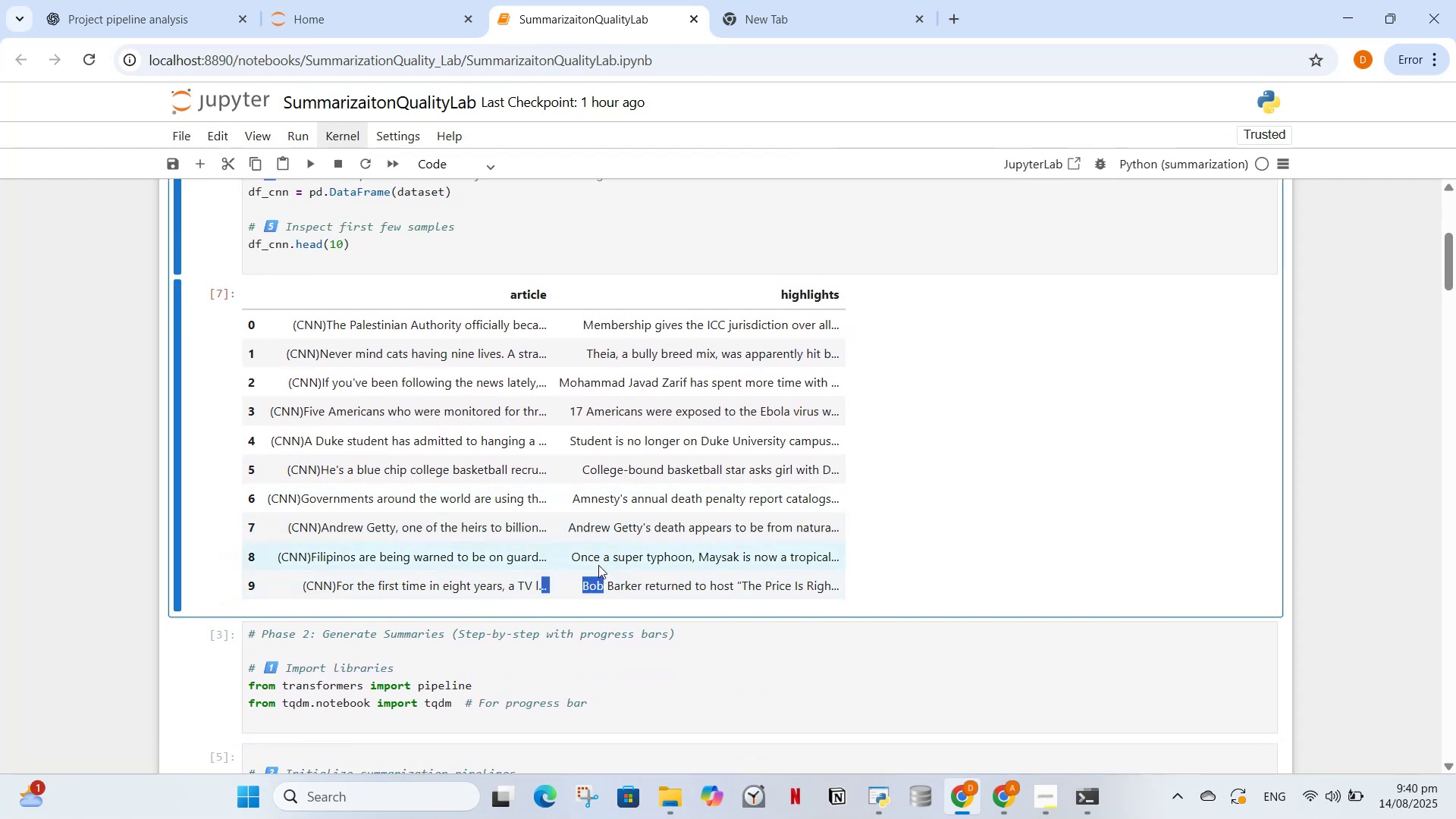 
scroll: coordinate [571, 497], scroll_direction: up, amount: 3.0
 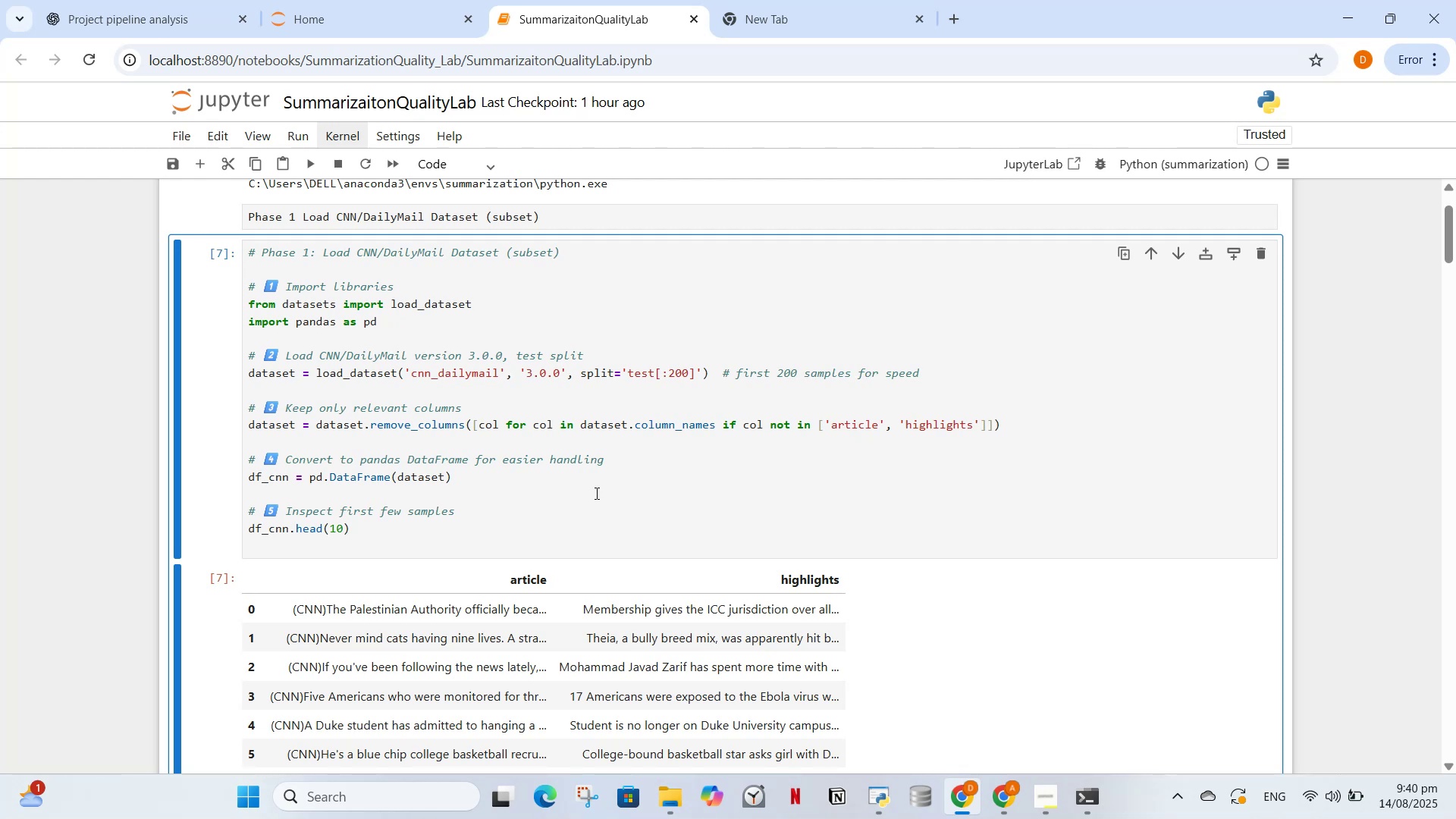 
wait(6.07)
 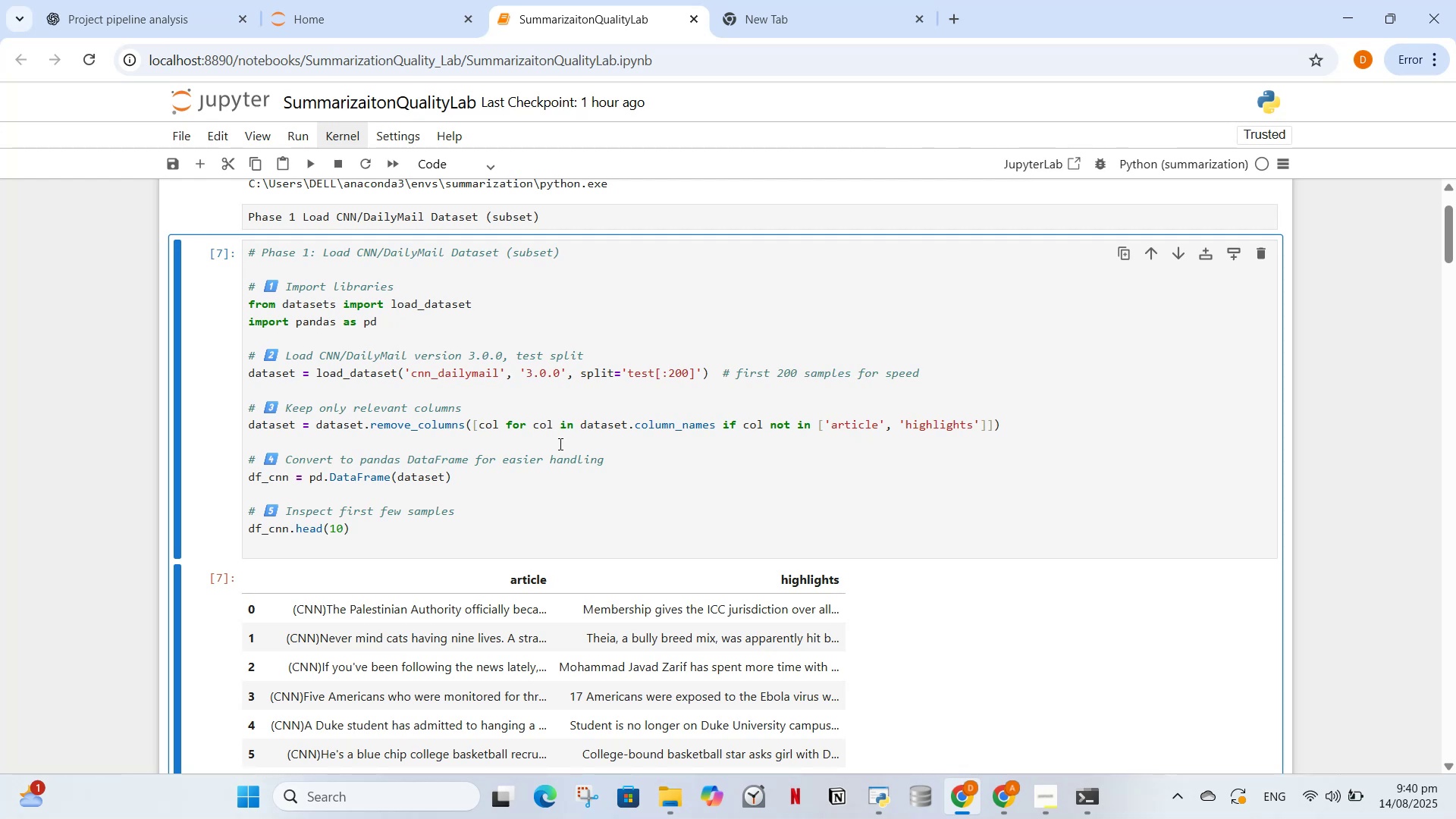 
scroll: coordinate [600, 640], scroll_direction: down, amount: 2.0
 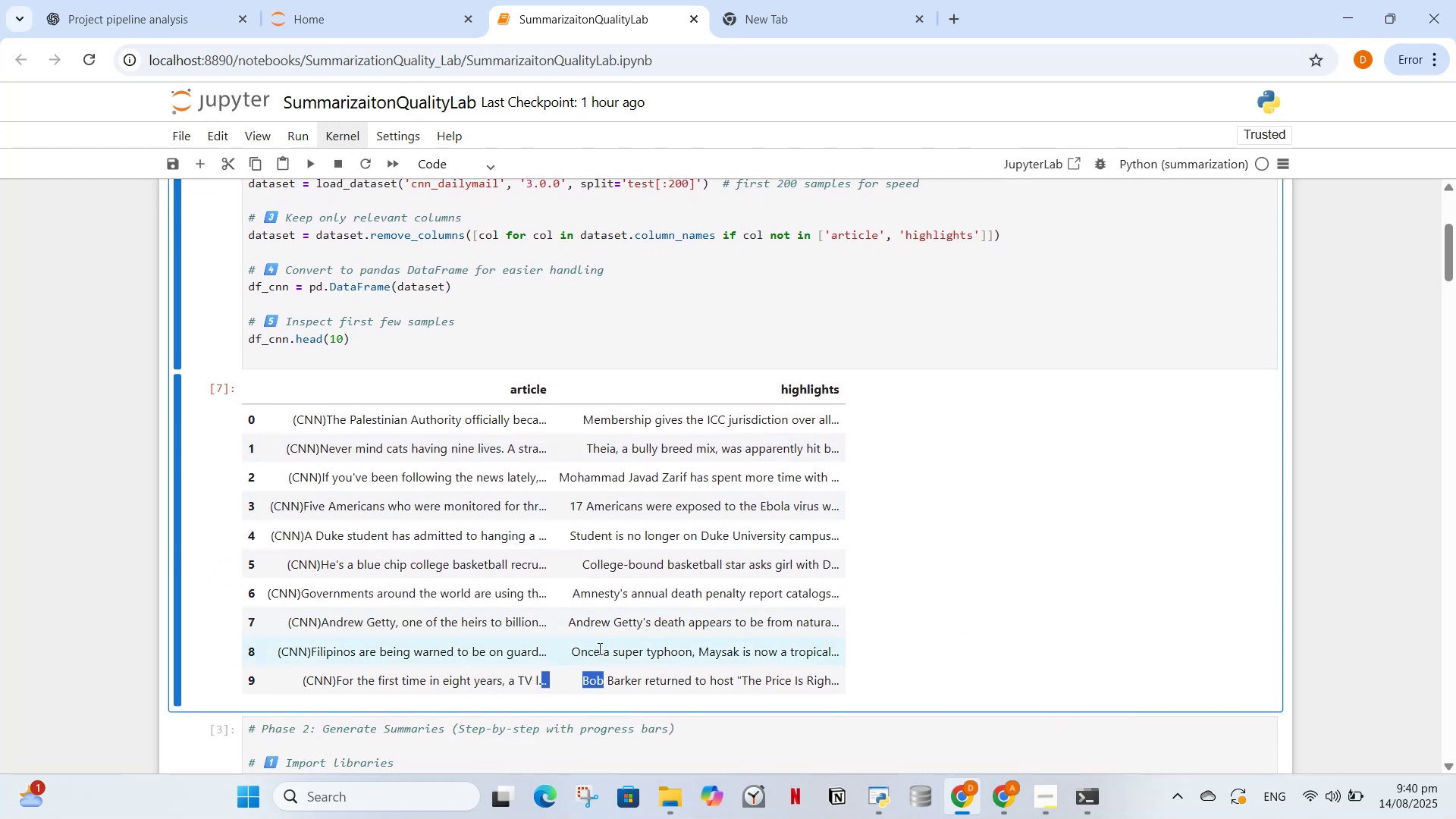 
left_click([860, 403])
 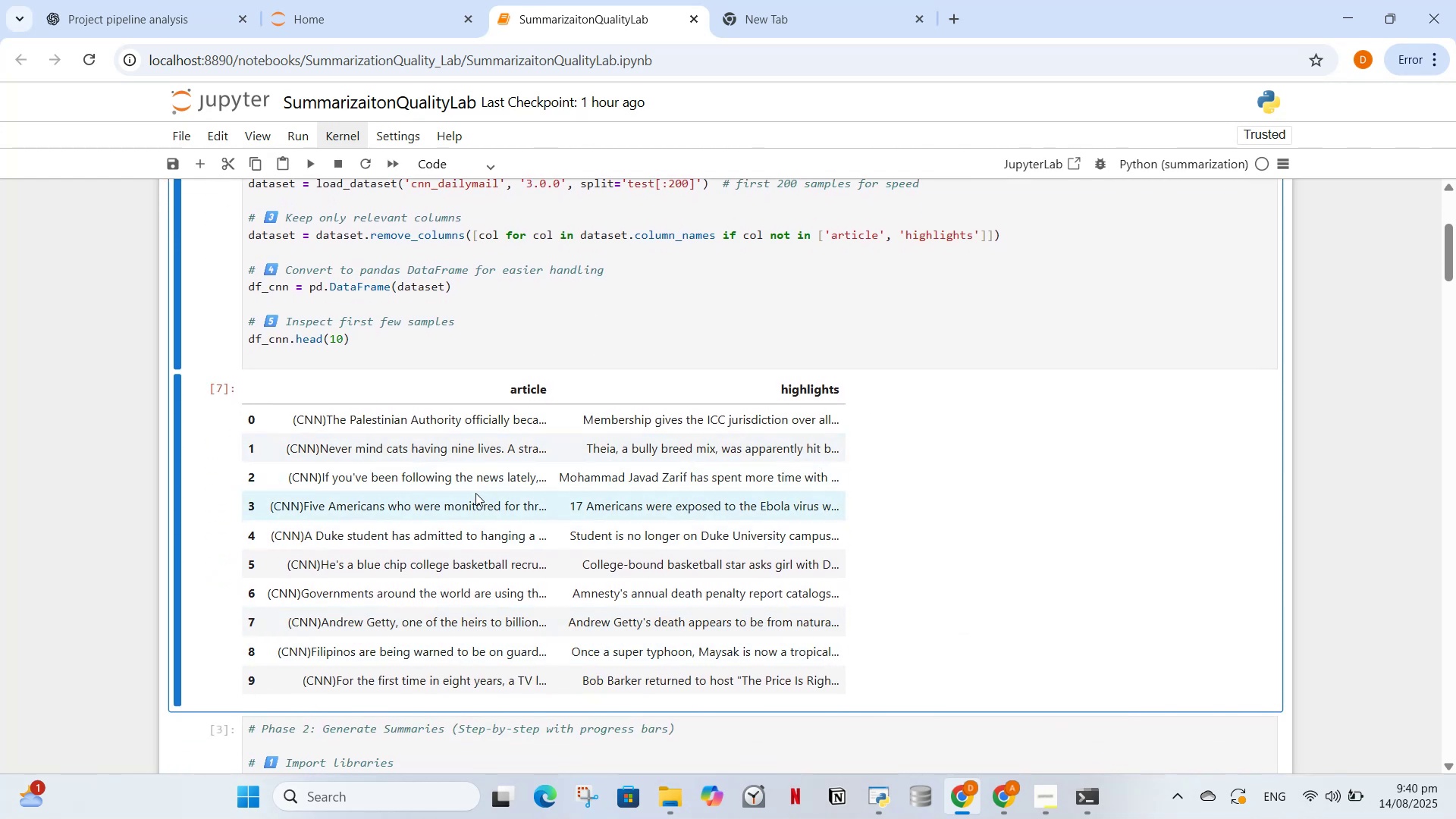 
scroll: coordinate [430, 458], scroll_direction: up, amount: 4.0
 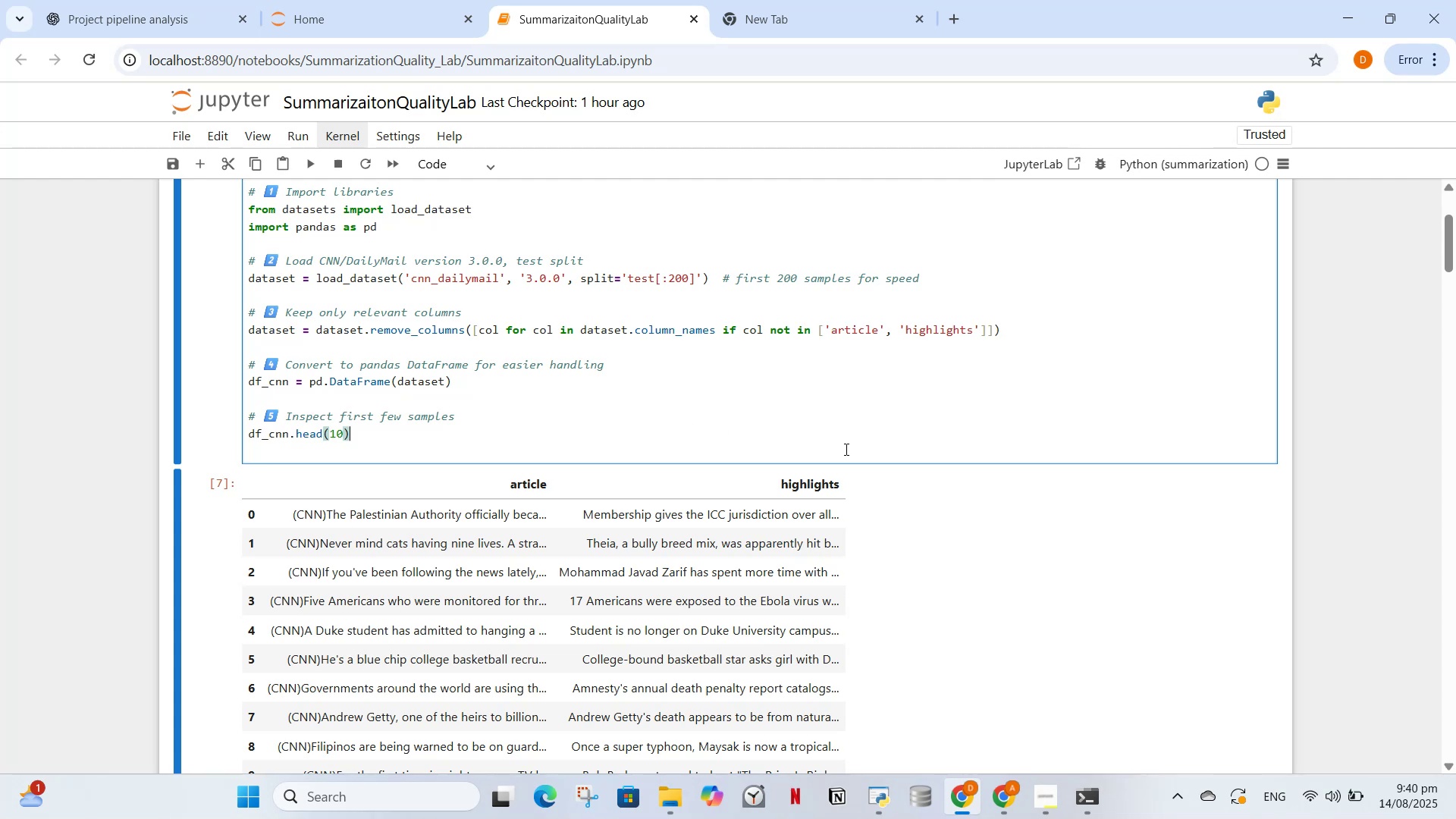 
wait(10.97)
 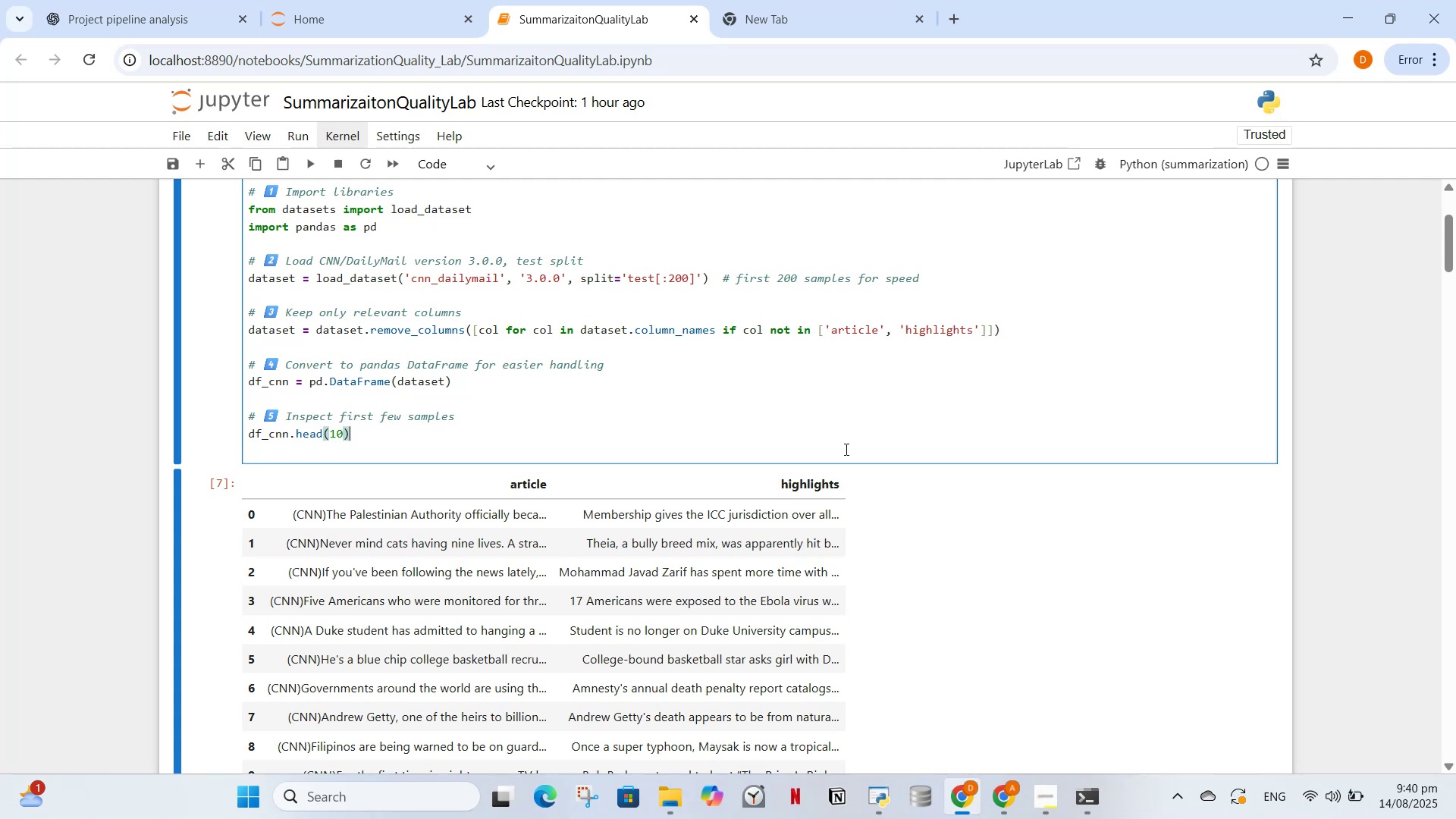 
scroll: coordinate [526, 391], scroll_direction: up, amount: 1.0
 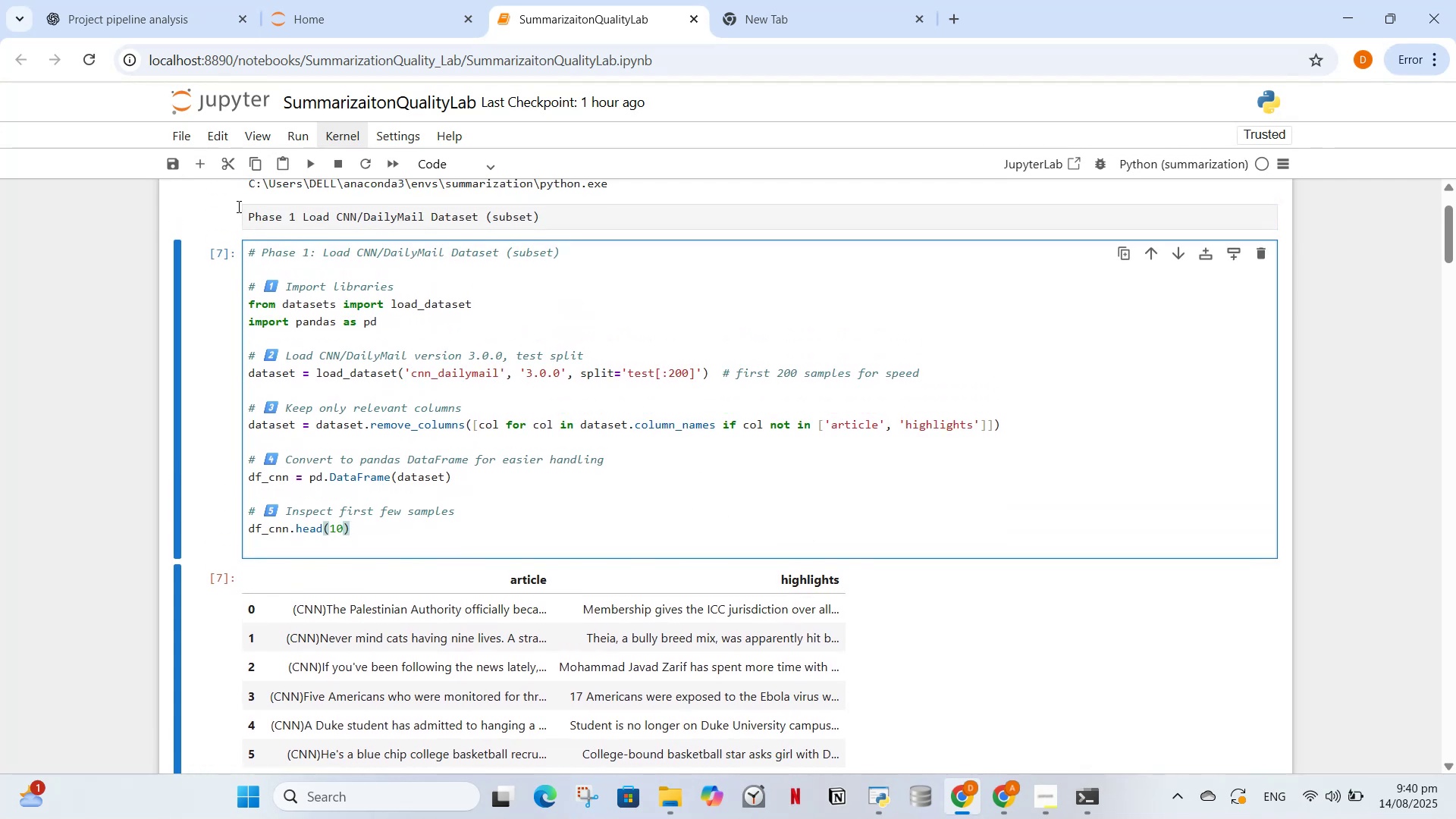 
left_click([331, 278])
 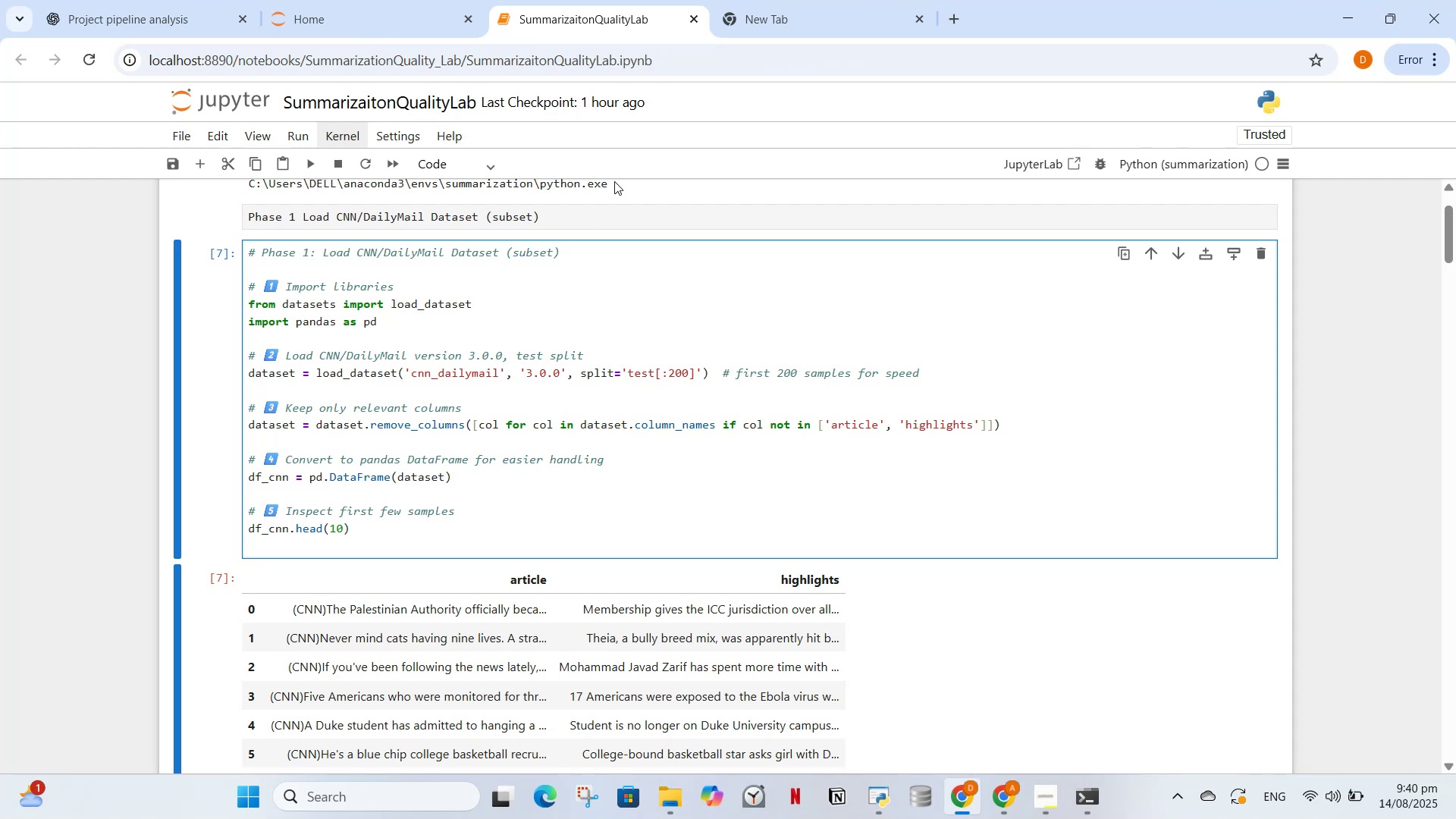 
scroll: coordinate [614, 328], scroll_direction: up, amount: 1.0
 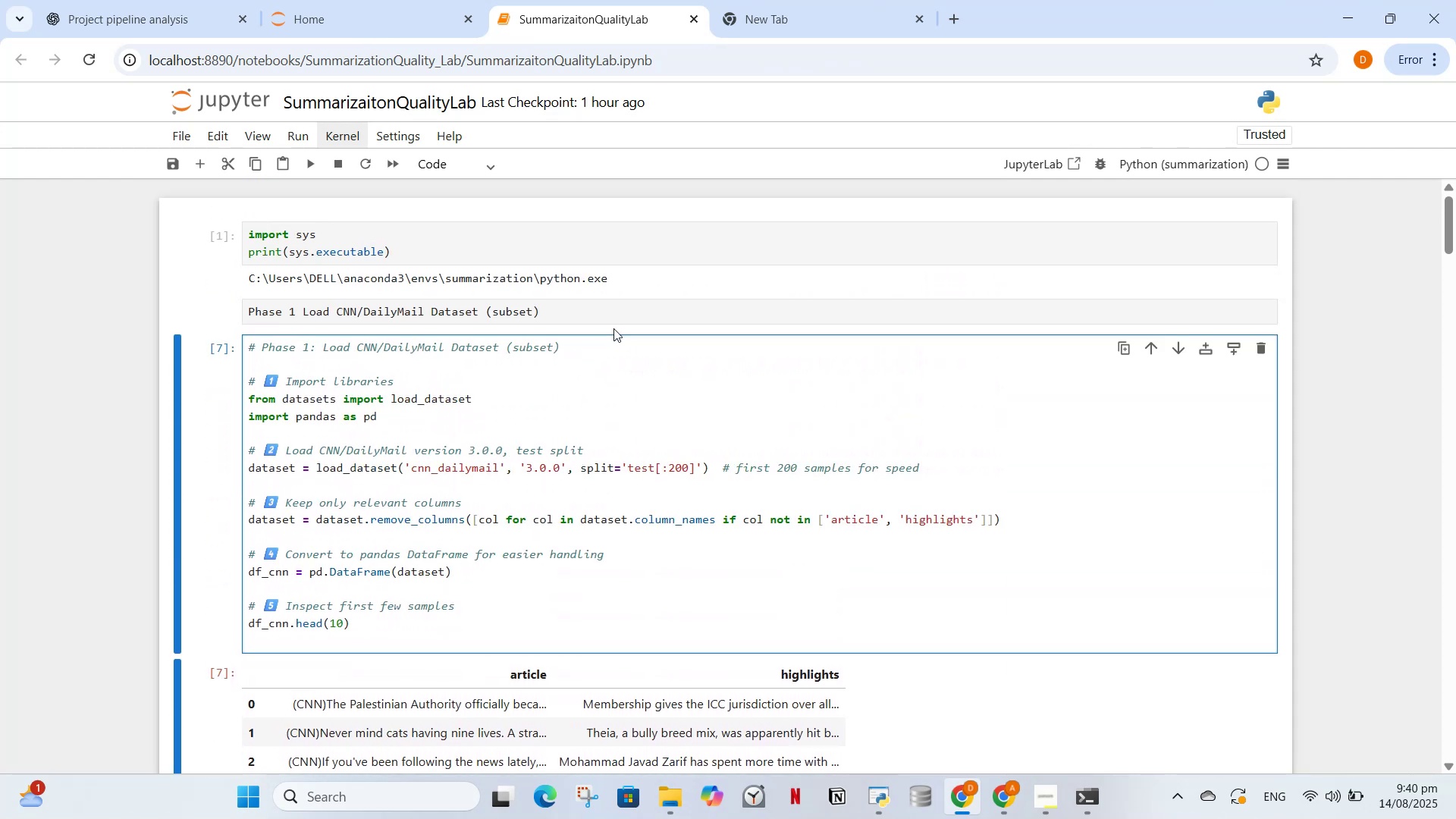 
scroll: coordinate [624, 654], scroll_direction: down, amount: 6.0
 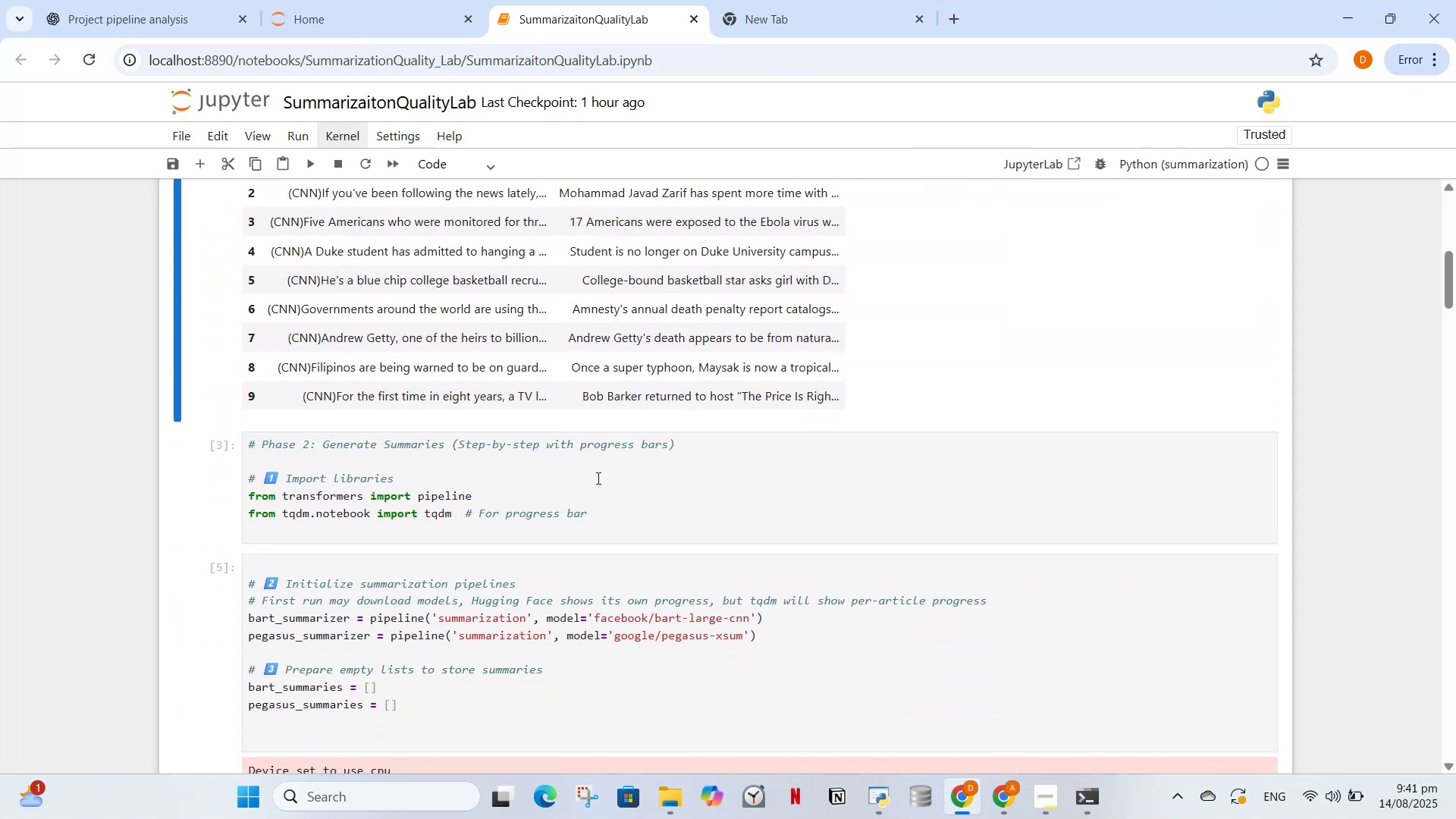 
left_click([590, 526])
 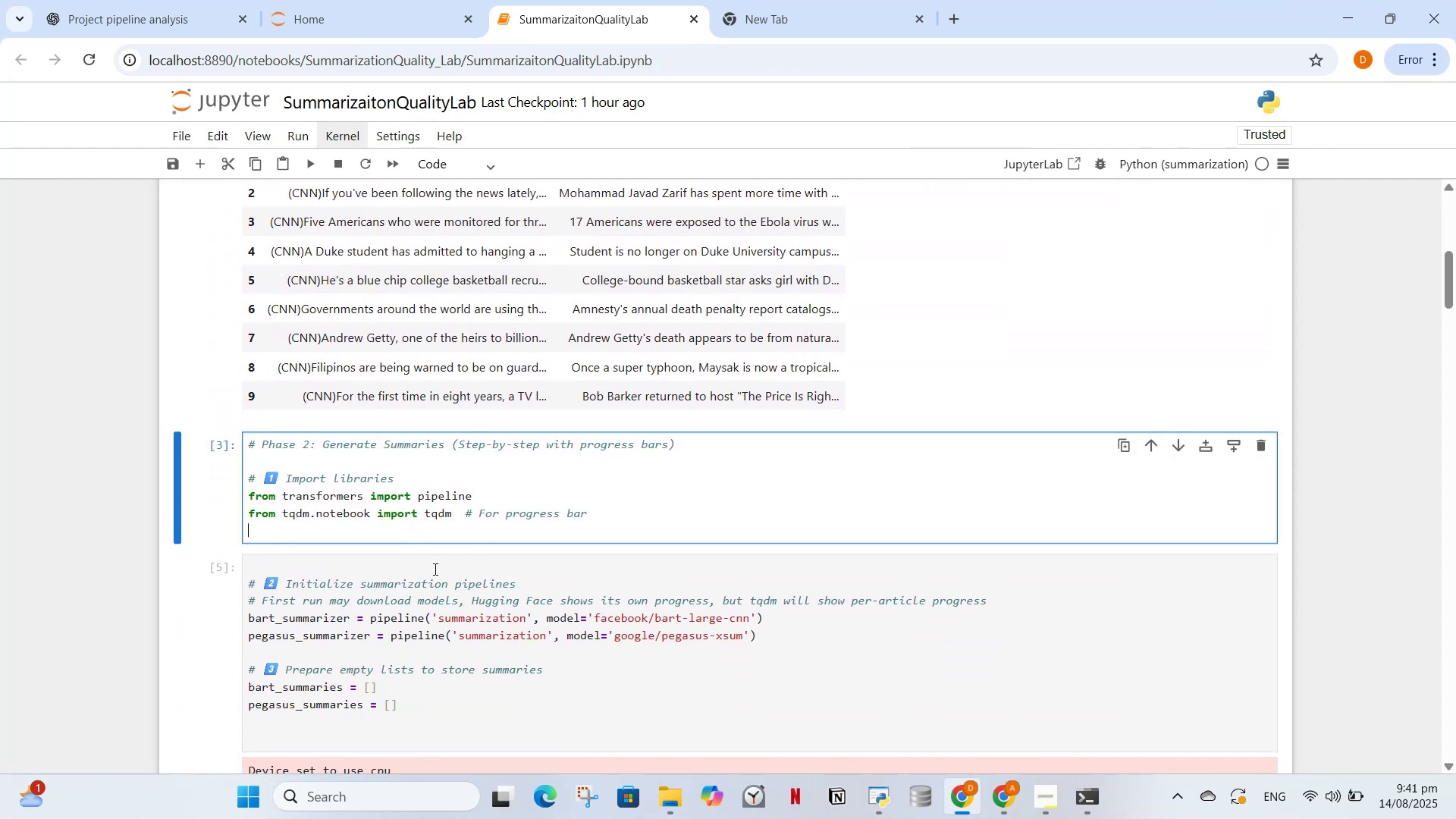 
scroll: coordinate [528, 613], scroll_direction: down, amount: 50.0
 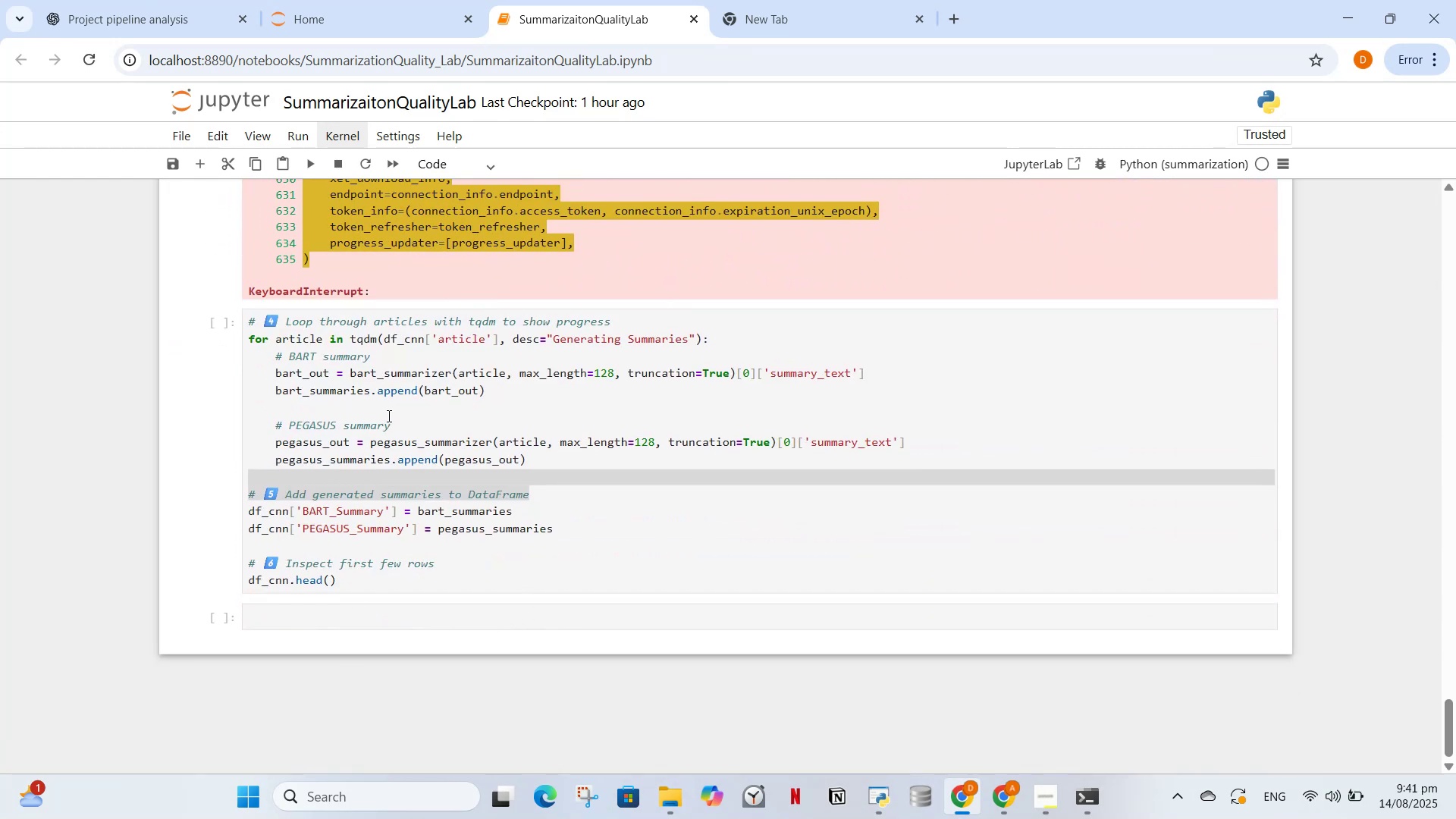 
scroll: coordinate [436, 463], scroll_direction: up, amount: 48.0
 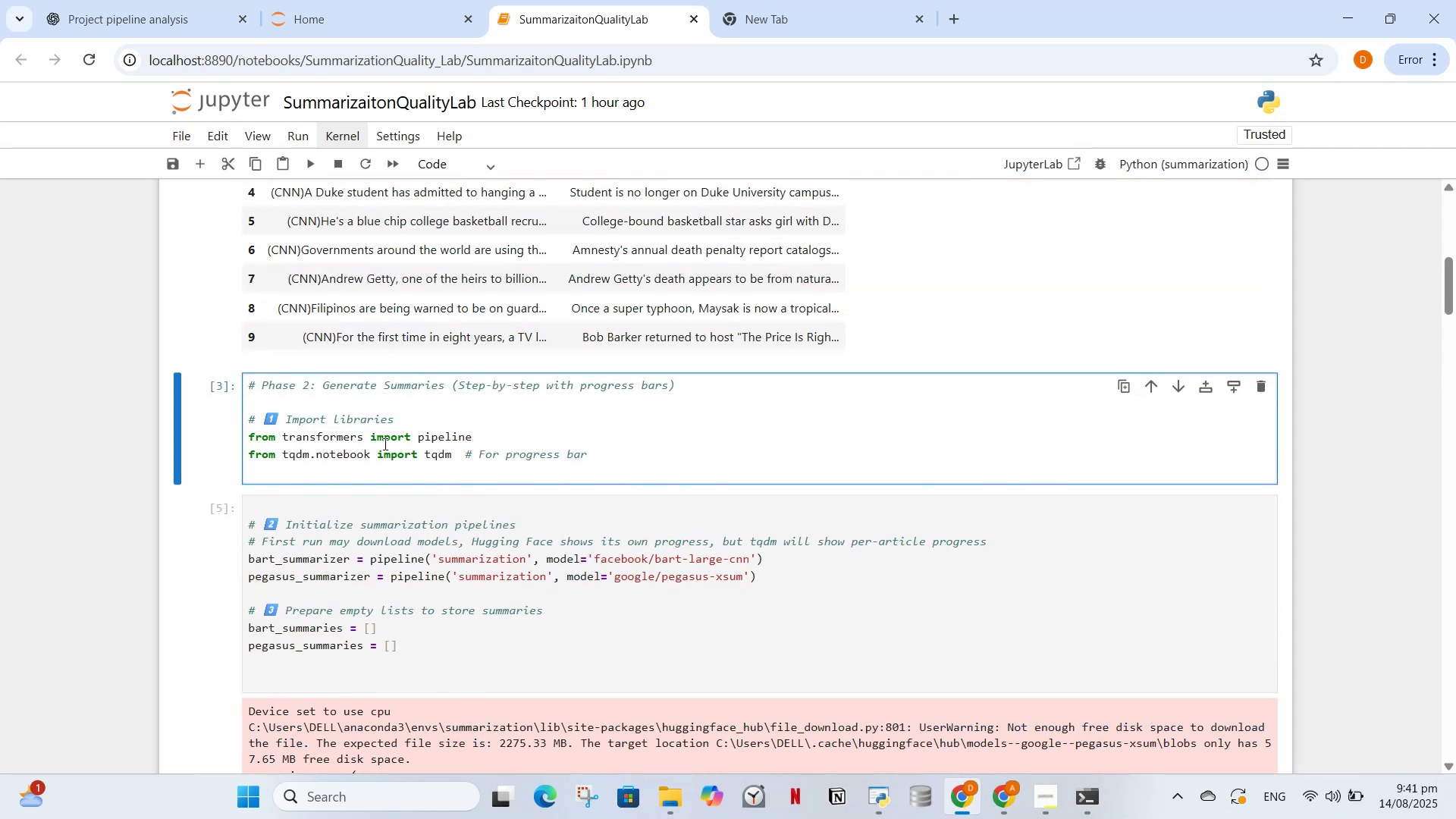 
left_click([384, 444])
 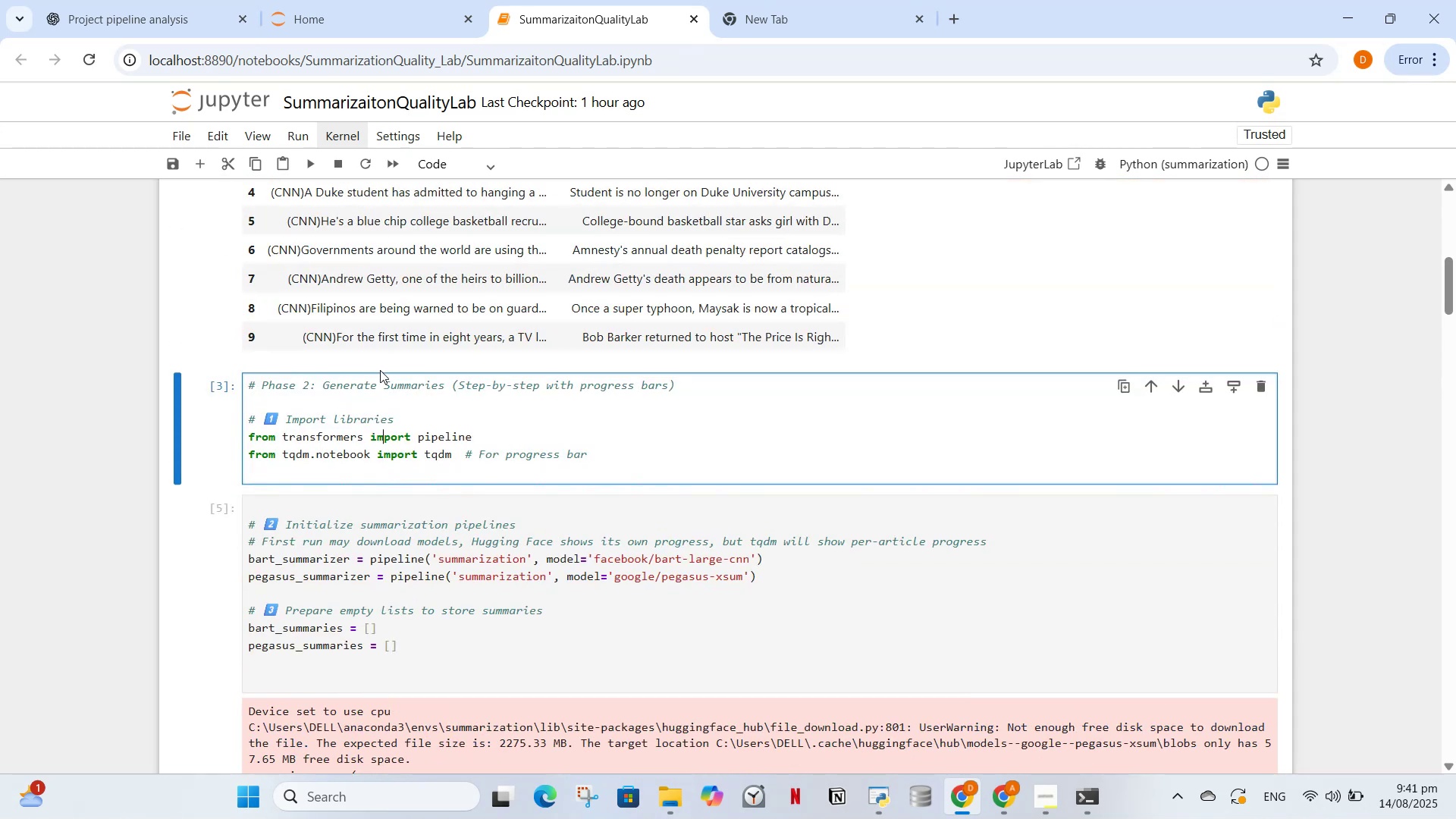 
left_click([127, 2])
 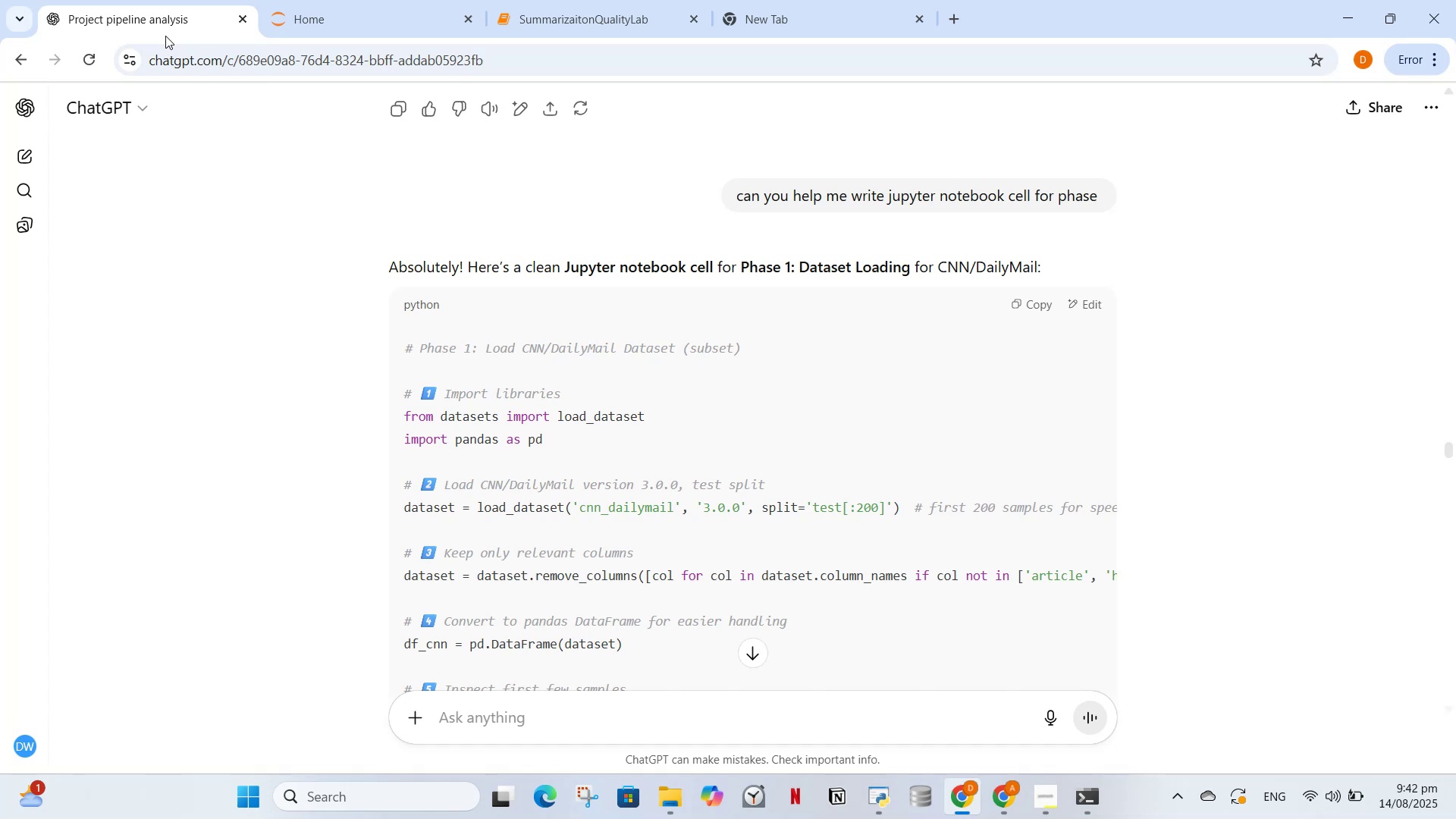 
wait(59.68)
 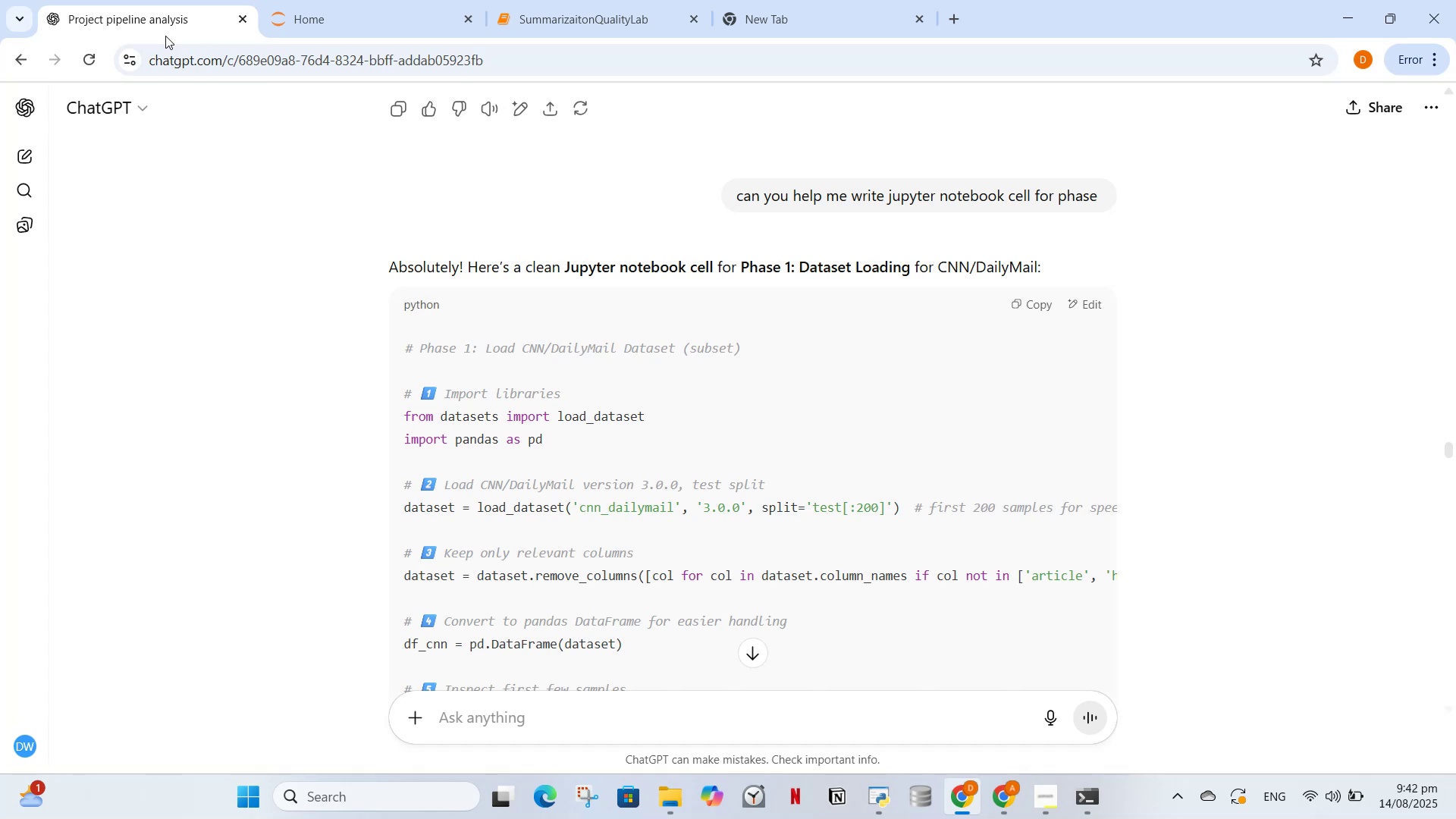 
mouse_move([16, 82])
 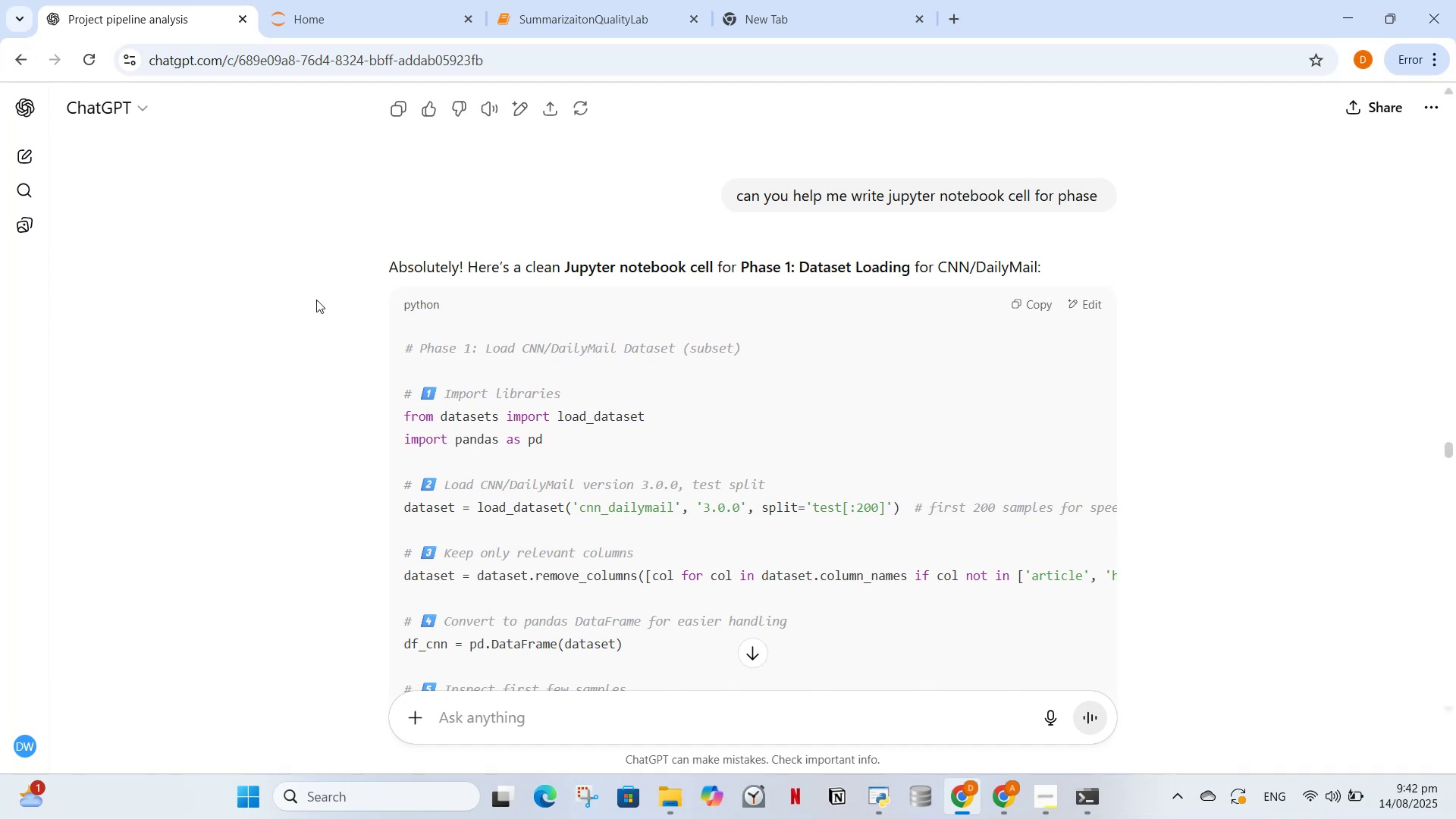 
scroll: coordinate [575, 420], scroll_direction: down, amount: 6.0
 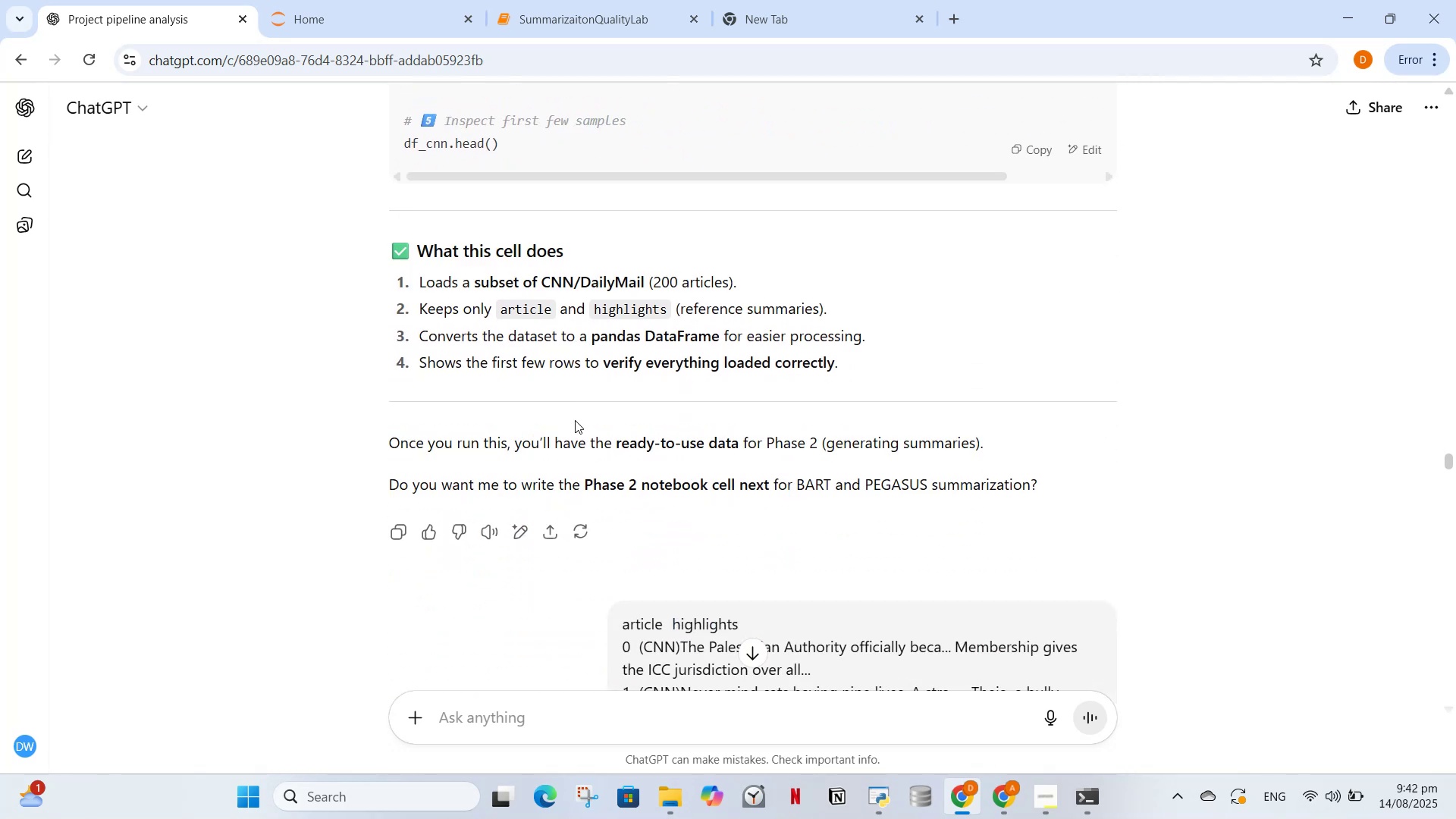 
scroll: coordinate [551, 414], scroll_direction: down, amount: 10.0
 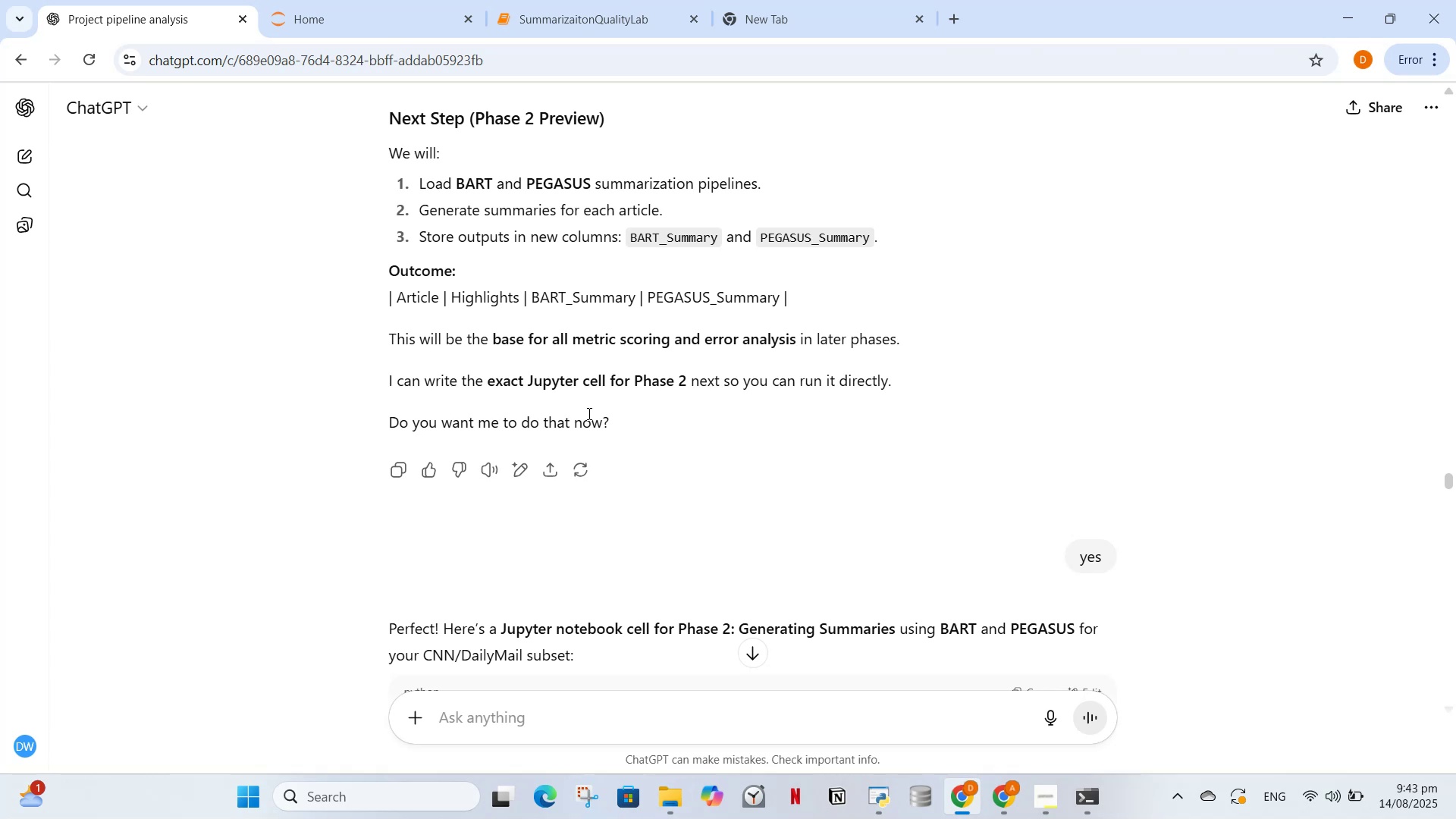 
wait(40.52)
 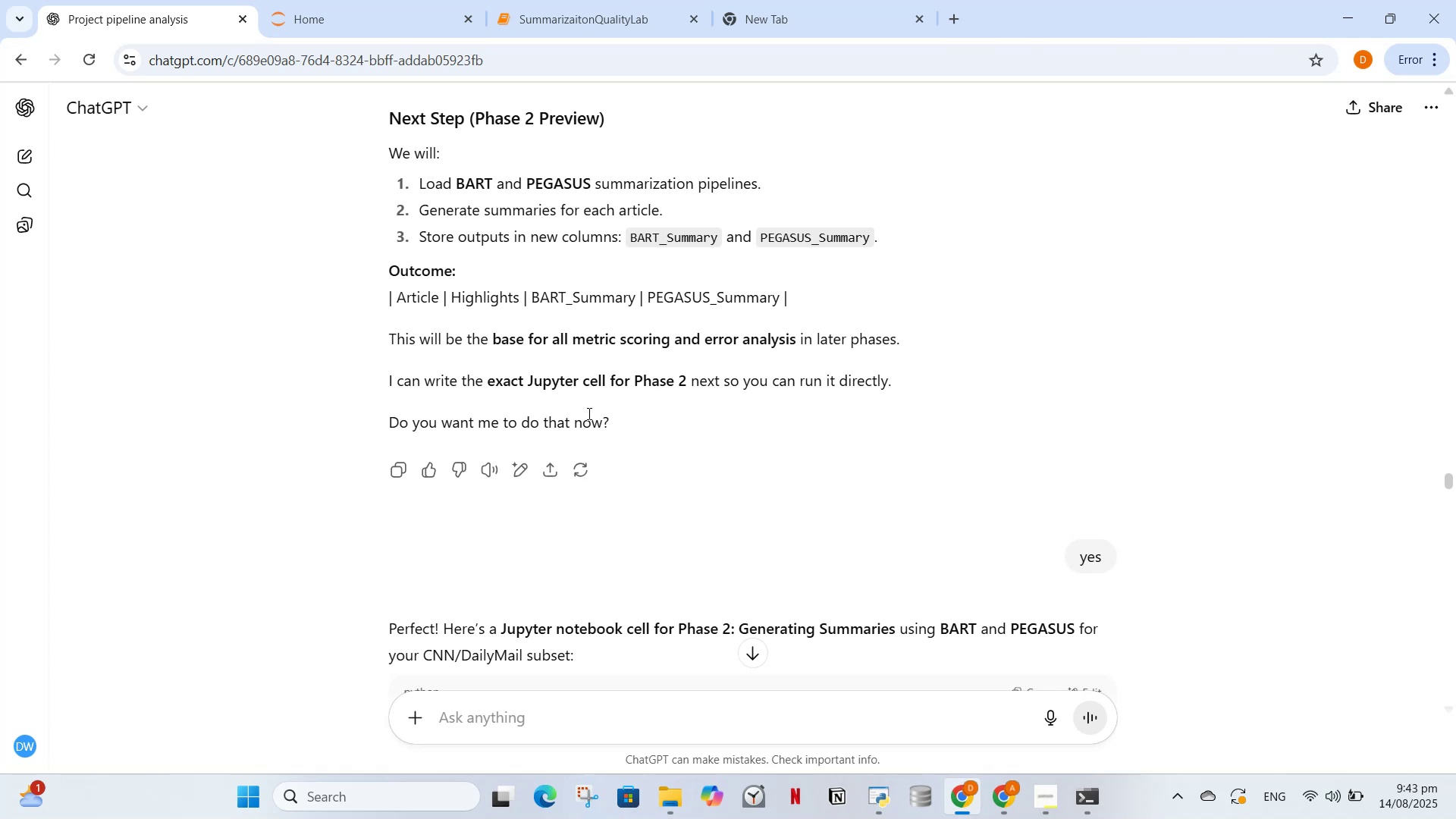 
scroll: coordinate [682, 512], scroll_direction: down, amount: 24.0
 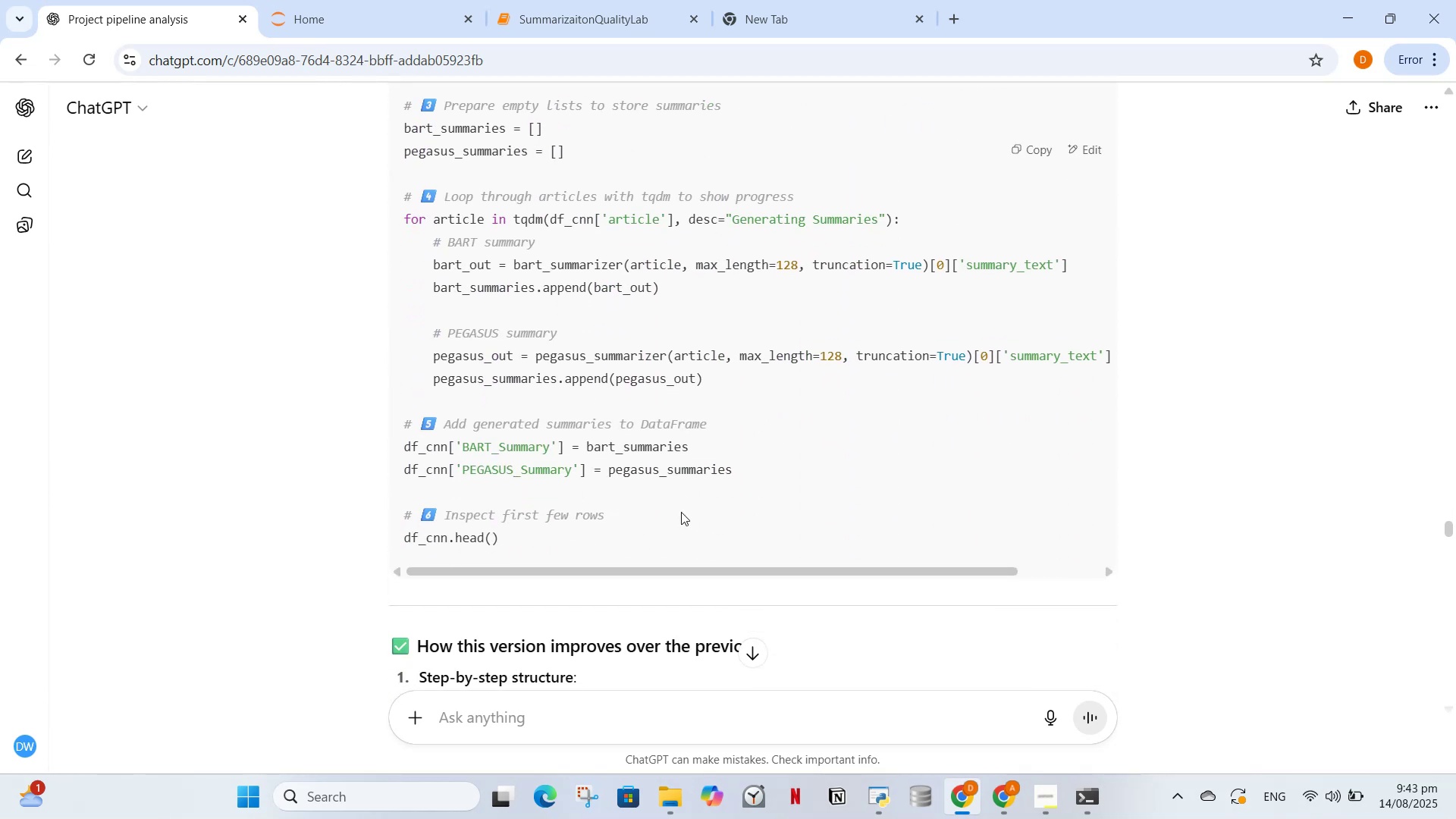 
scroll: coordinate [733, 467], scroll_direction: up, amount: 46.0
 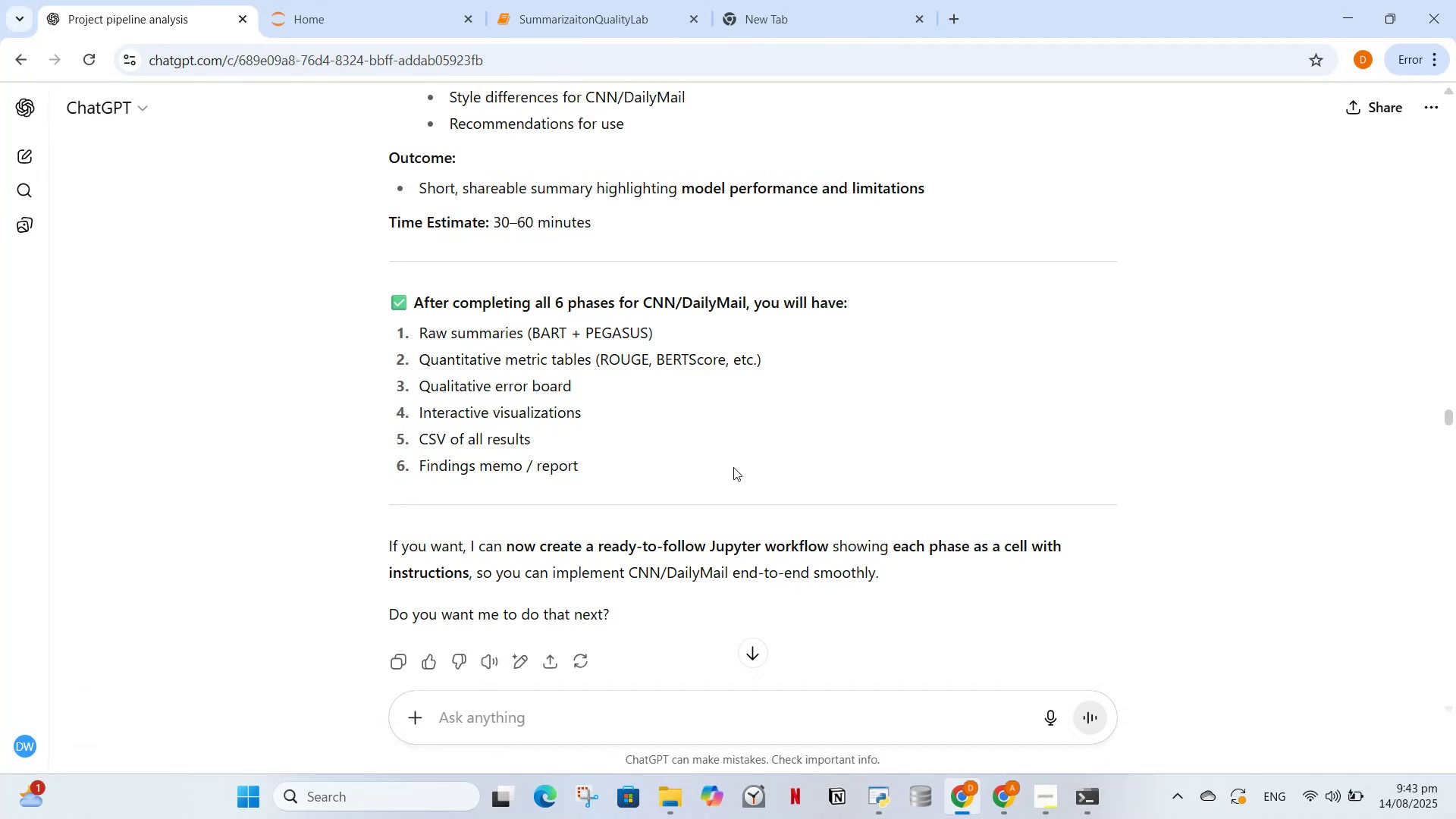 
scroll: coordinate [733, 545], scroll_direction: down, amount: 1.0
 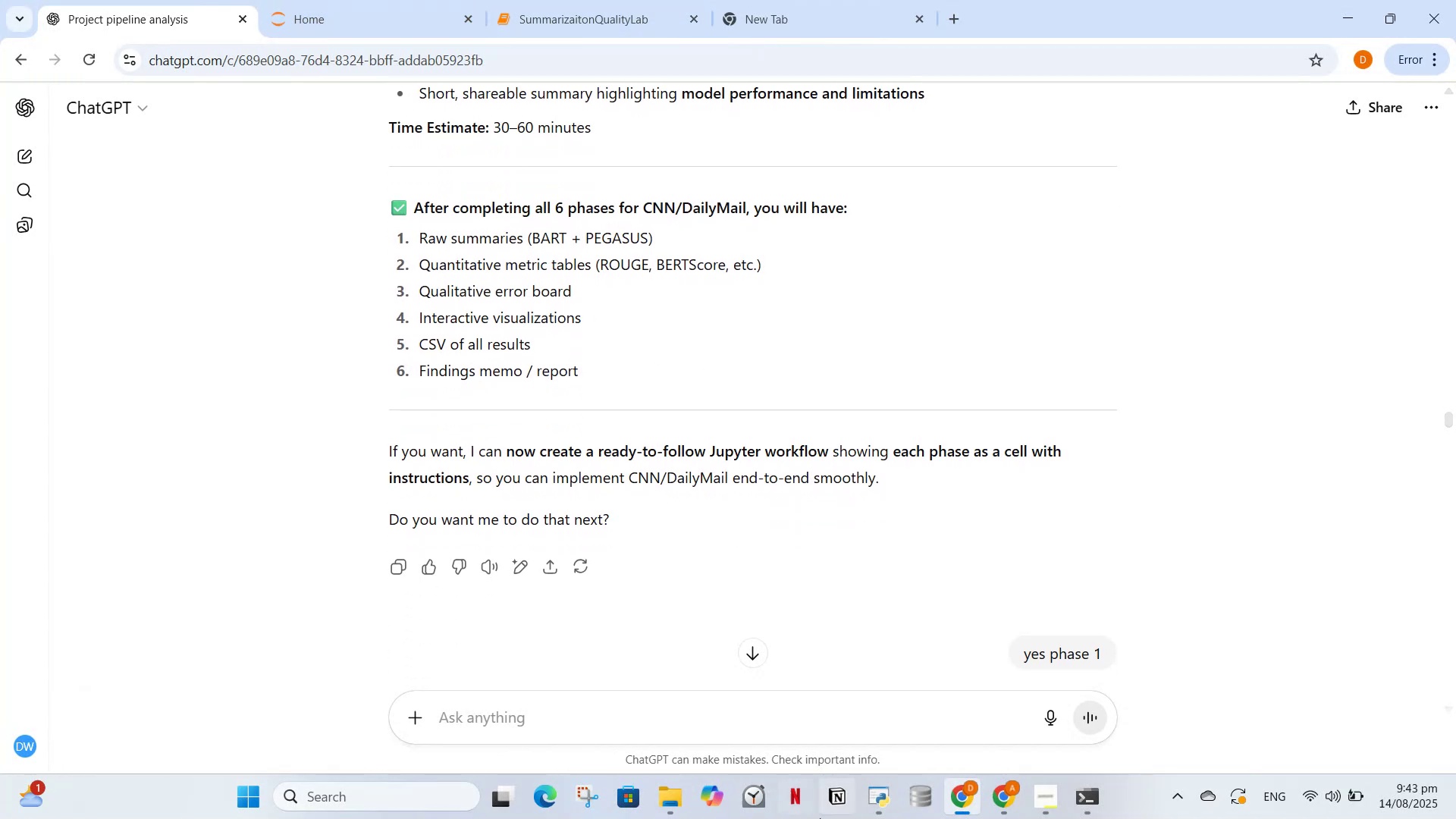 
left_click([1001, 808])
 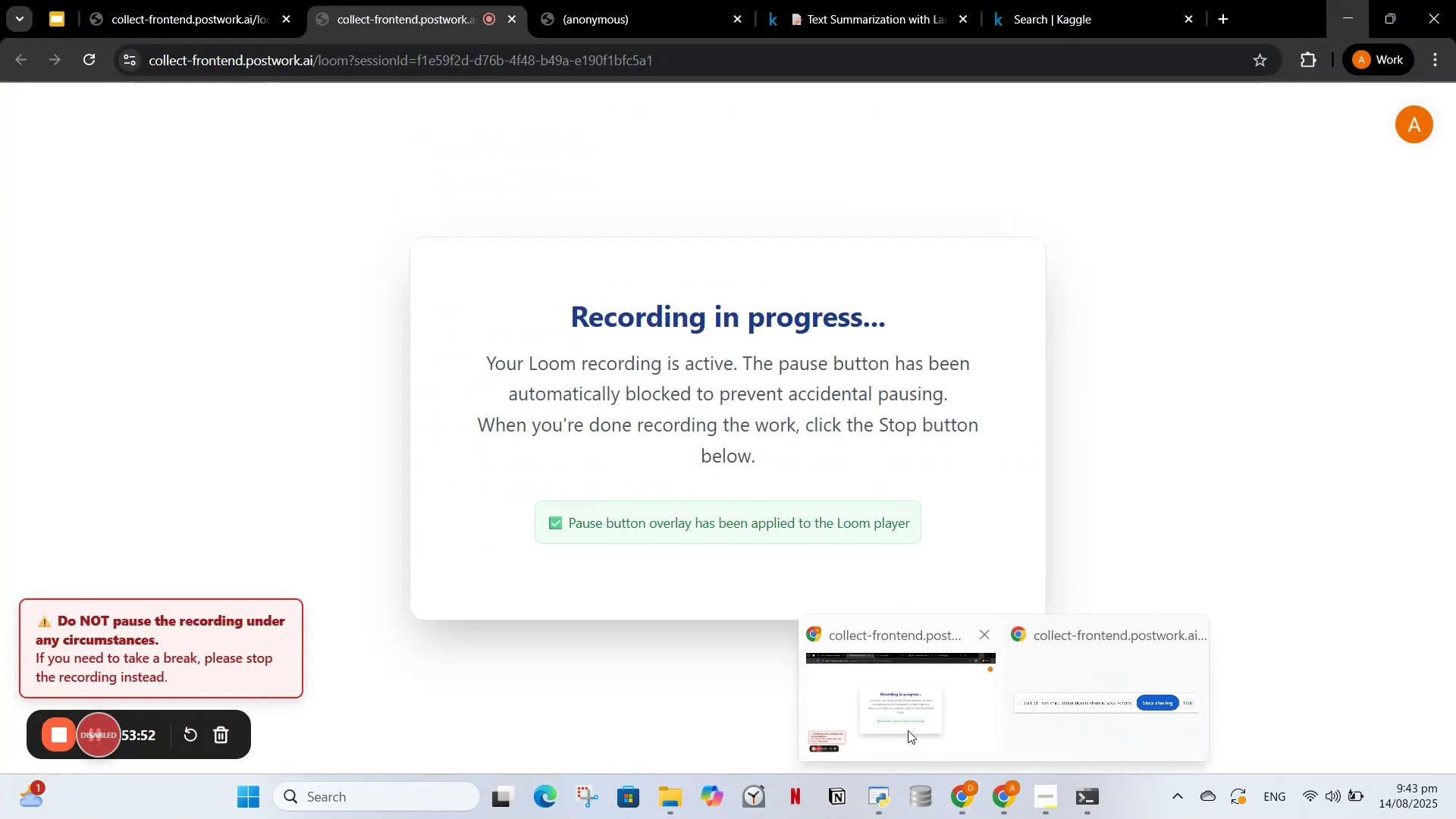 
left_click([908, 730])
 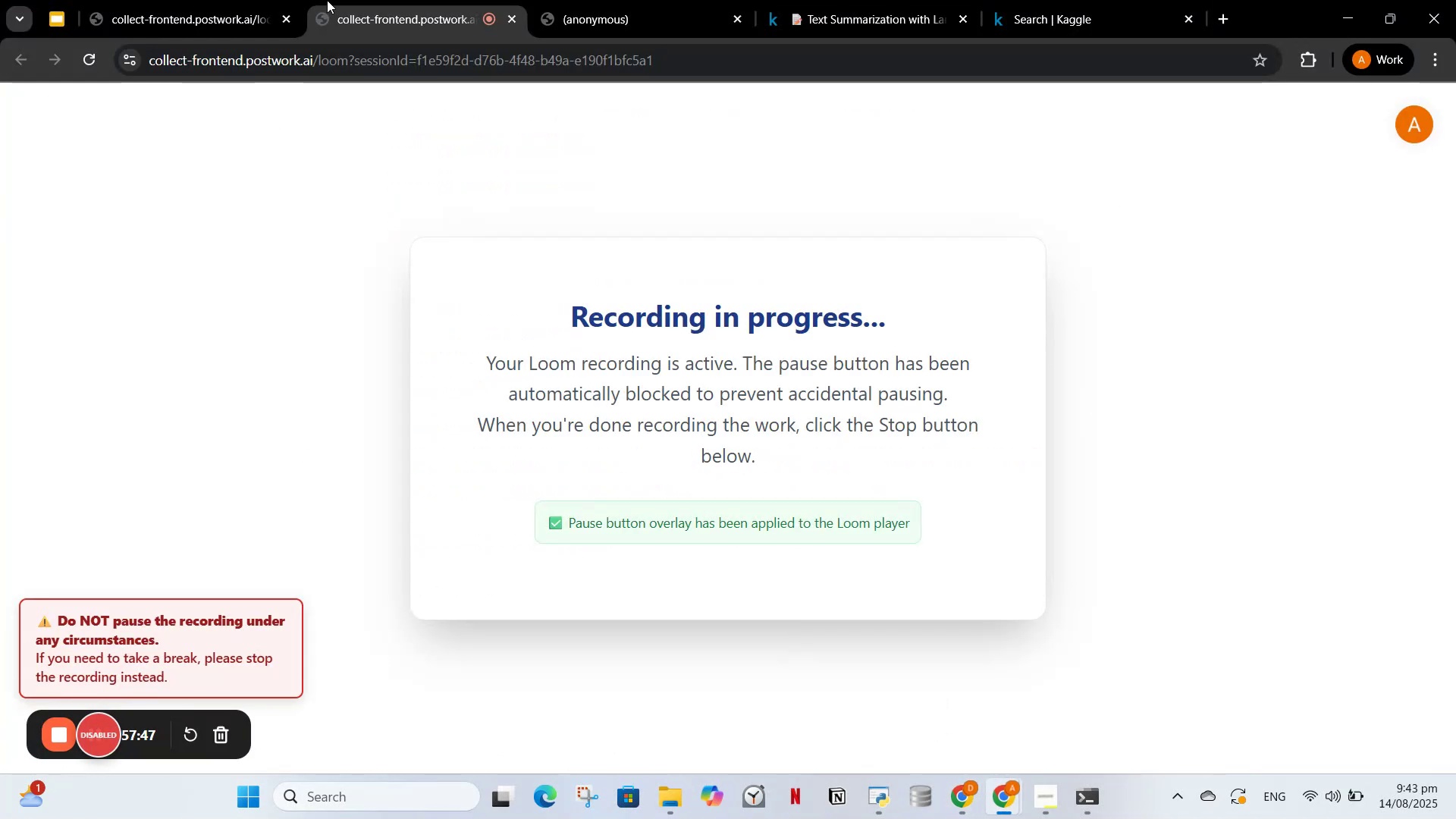 
left_click([648, 0])
 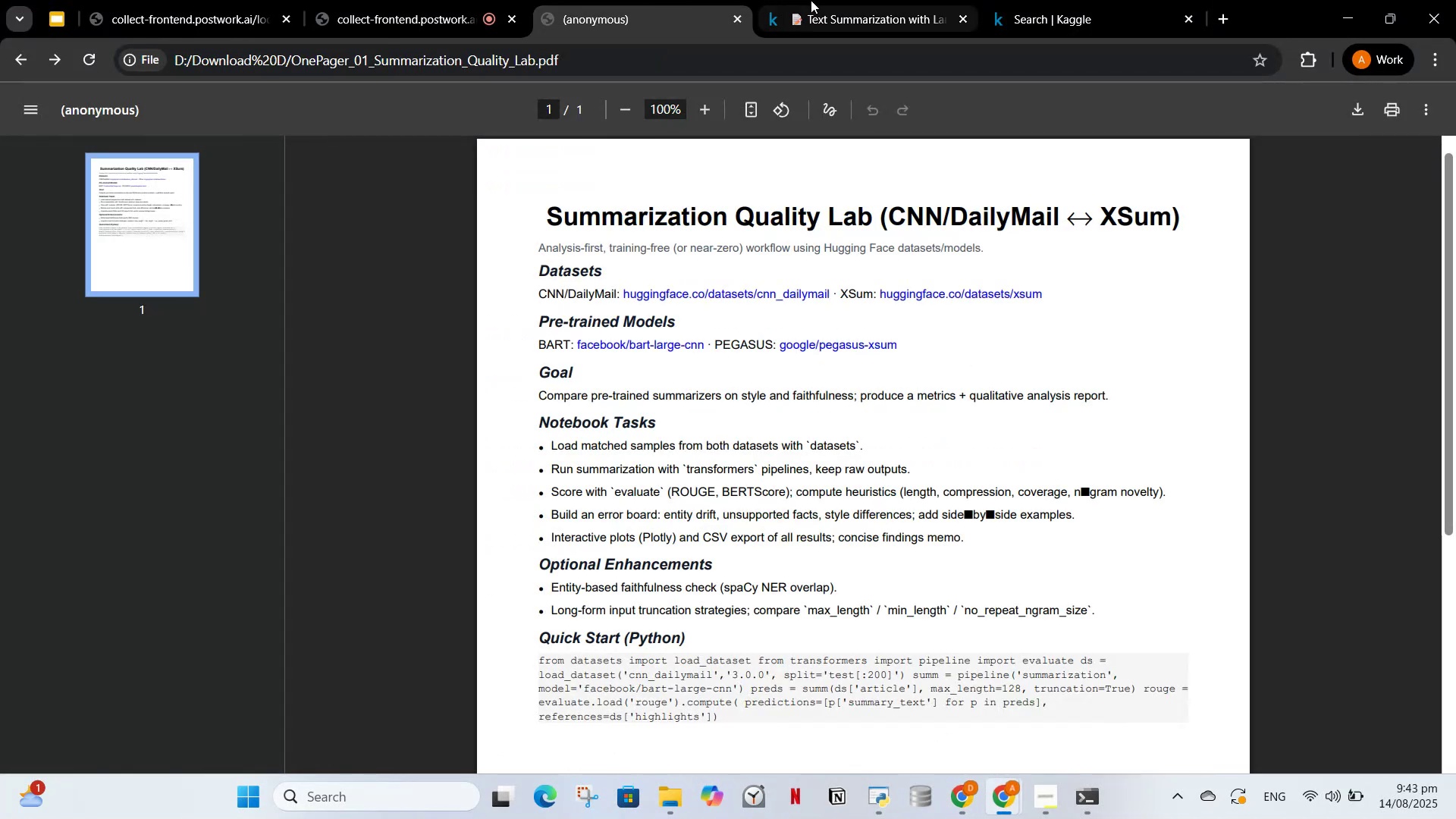 
left_click([811, 0])
 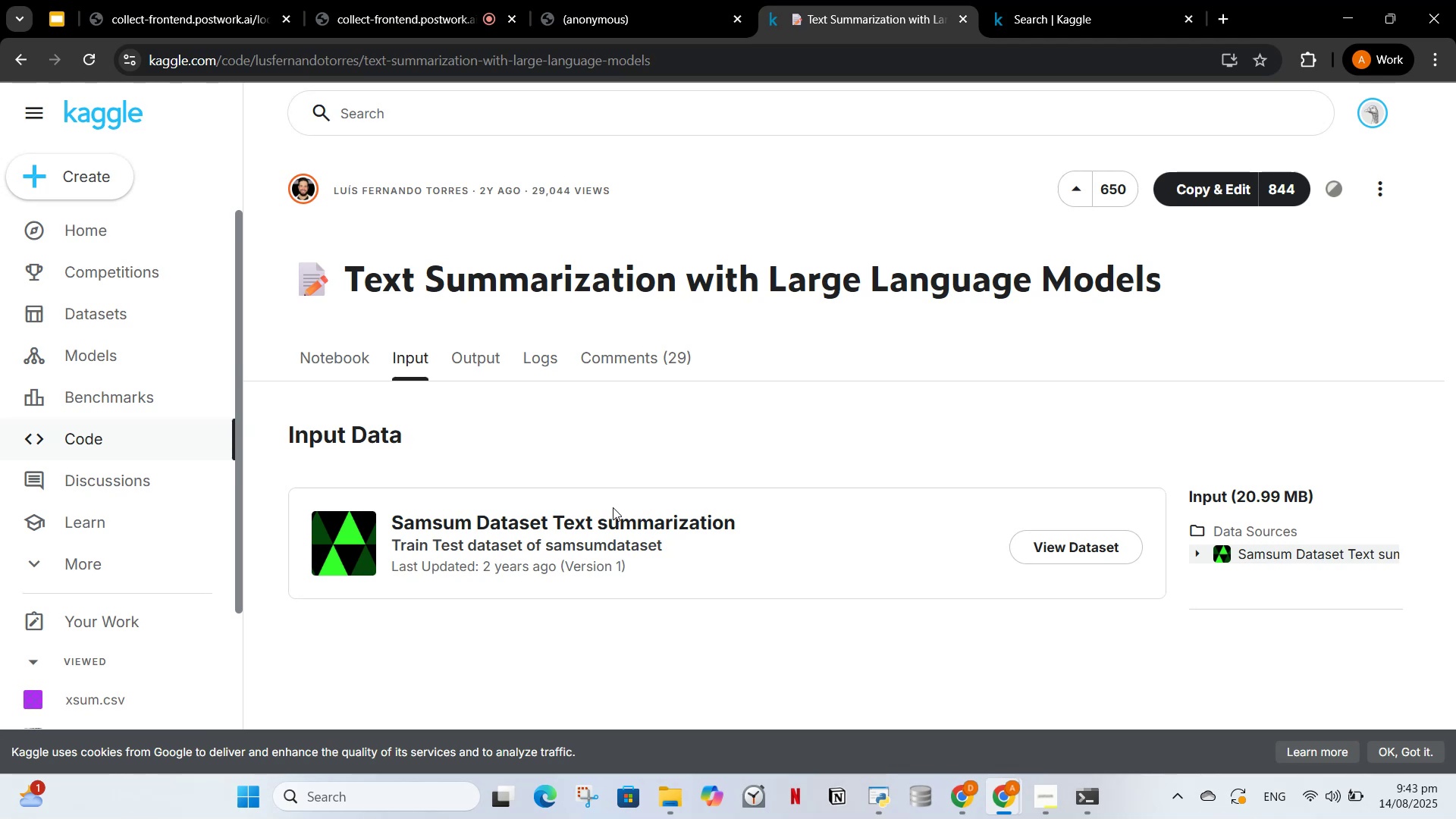 
wait(12.24)
 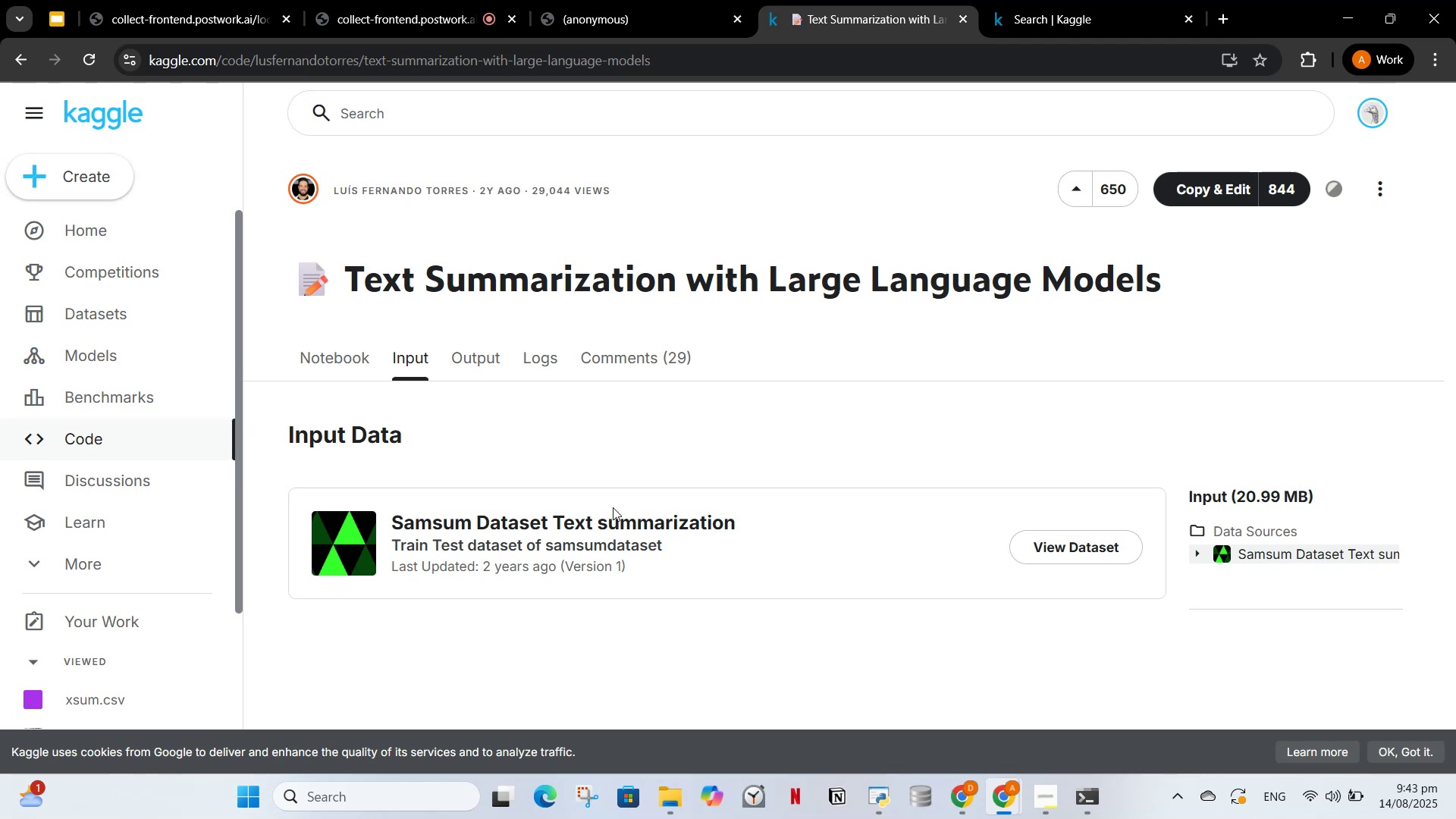 
left_click([621, 8])
 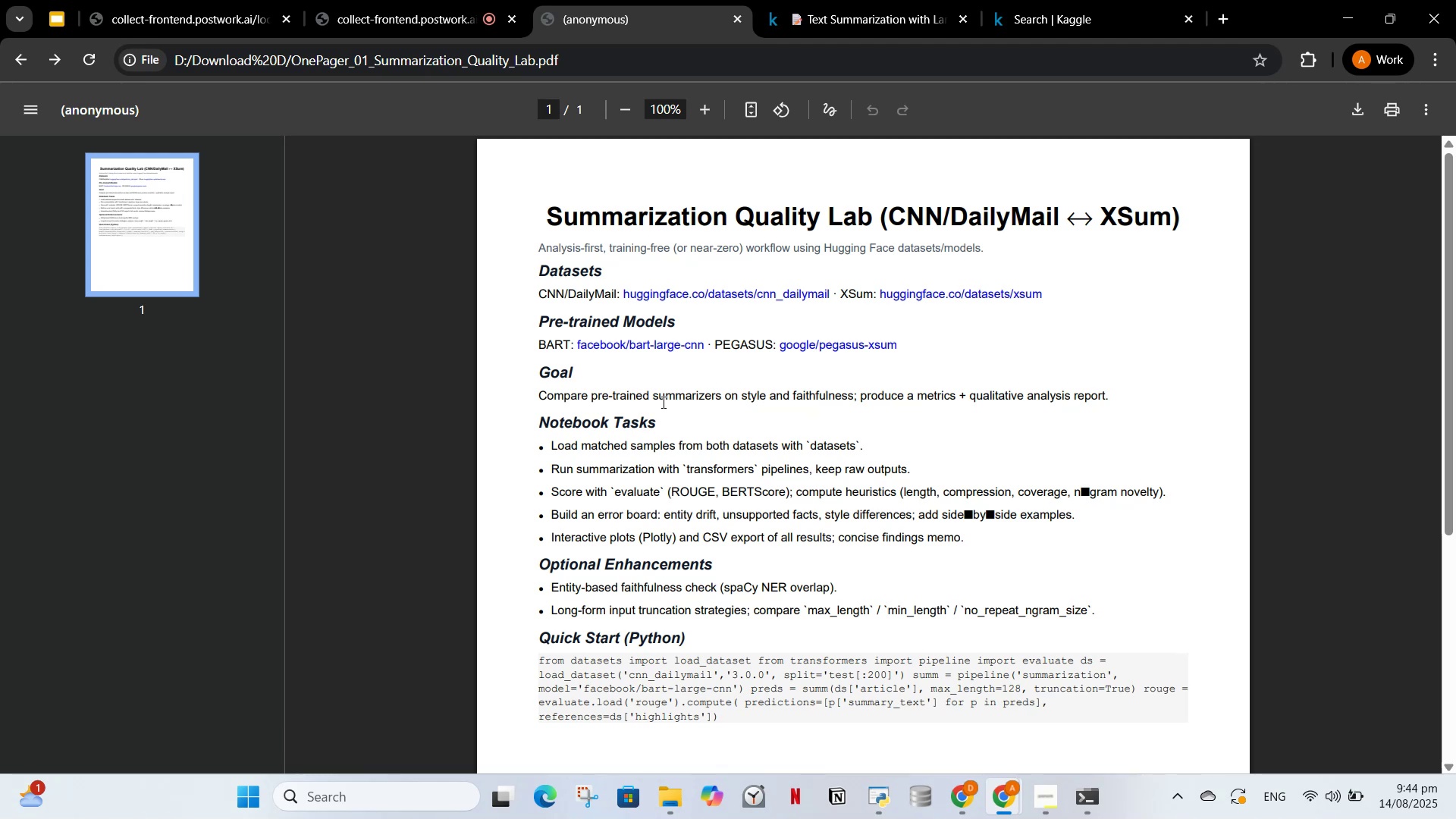 
wait(58.37)
 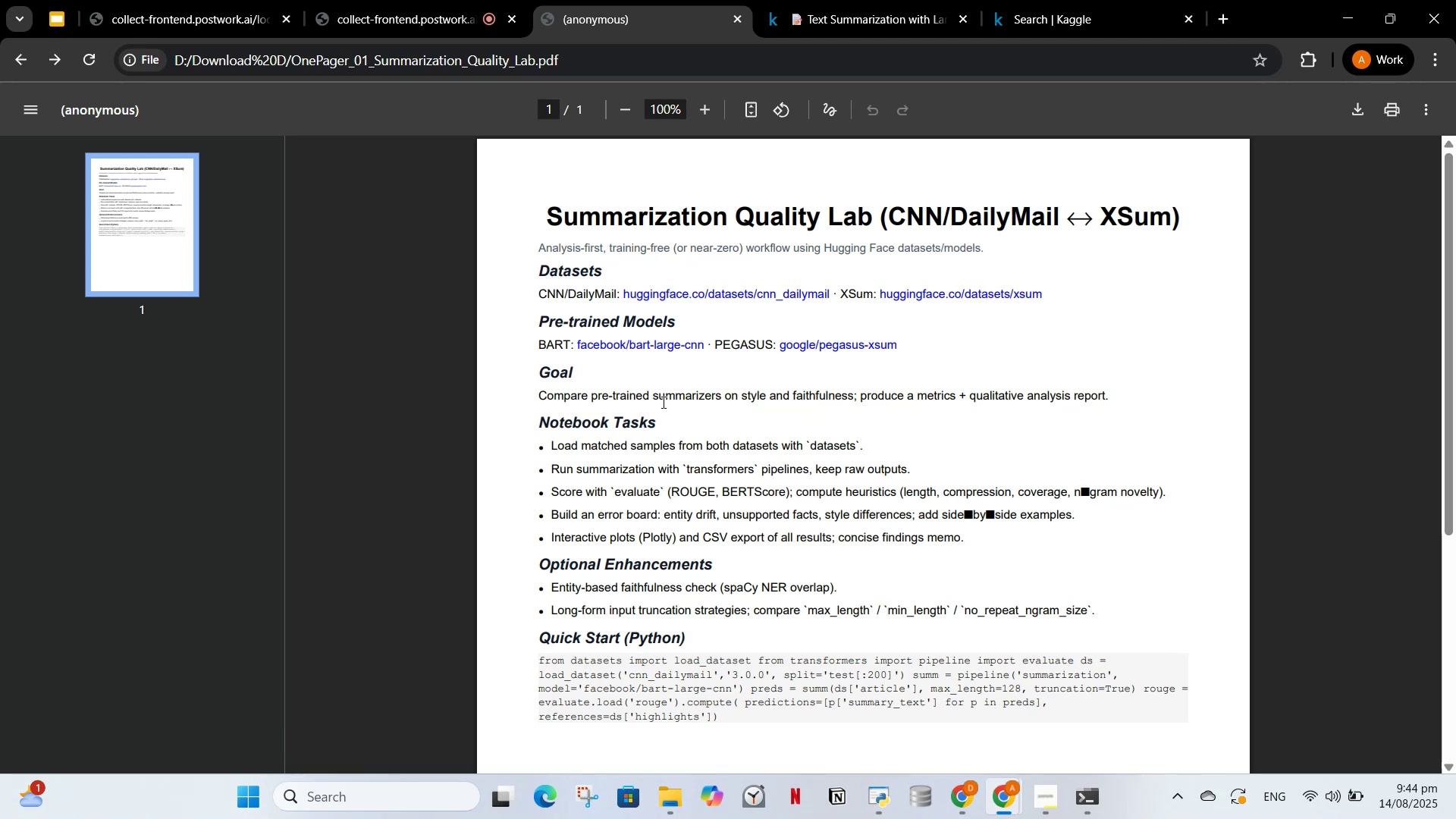 
scroll: coordinate [700, 507], scroll_direction: down, amount: 5.0
 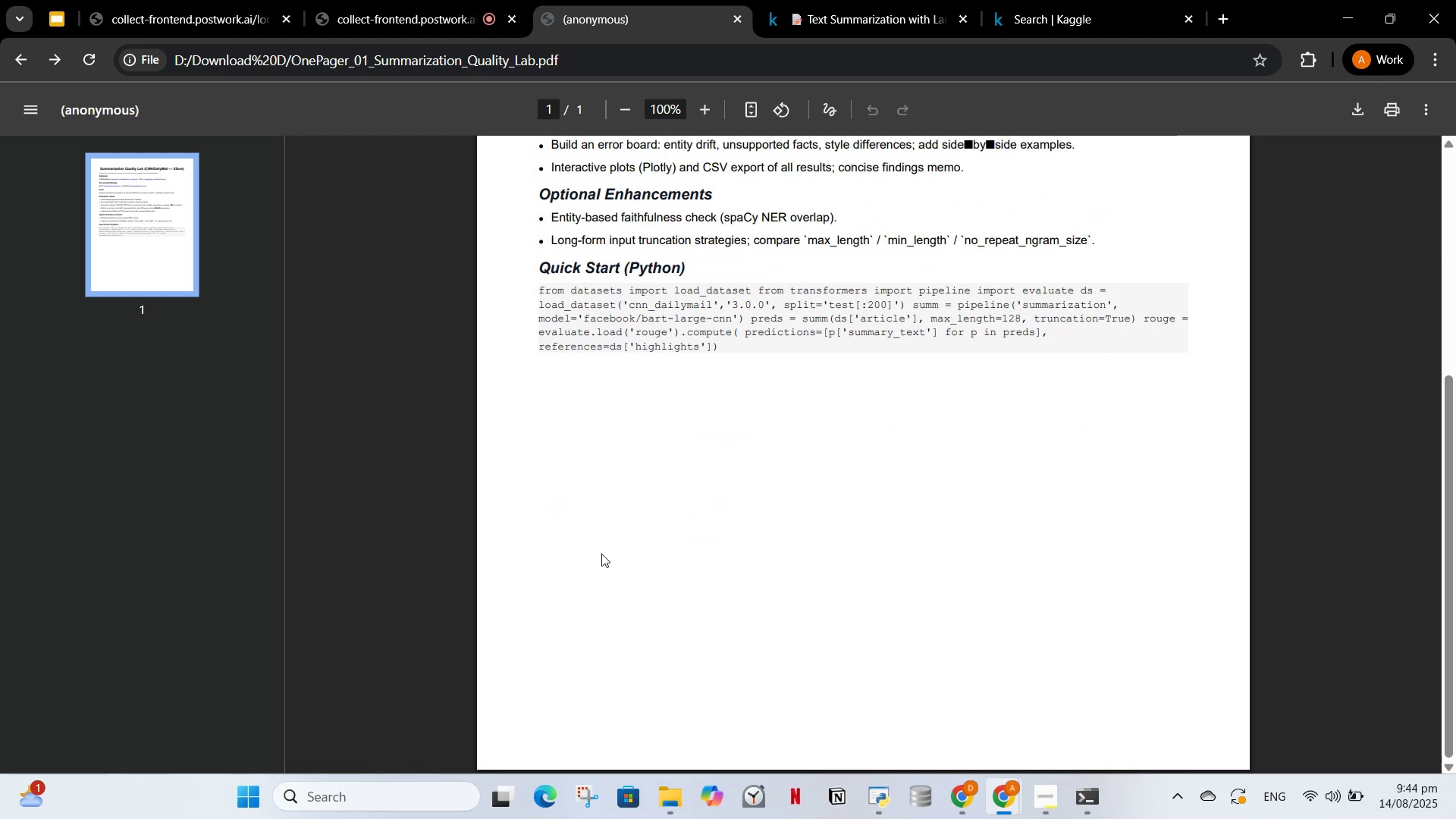 
scroll: coordinate [609, 543], scroll_direction: up, amount: 5.0
 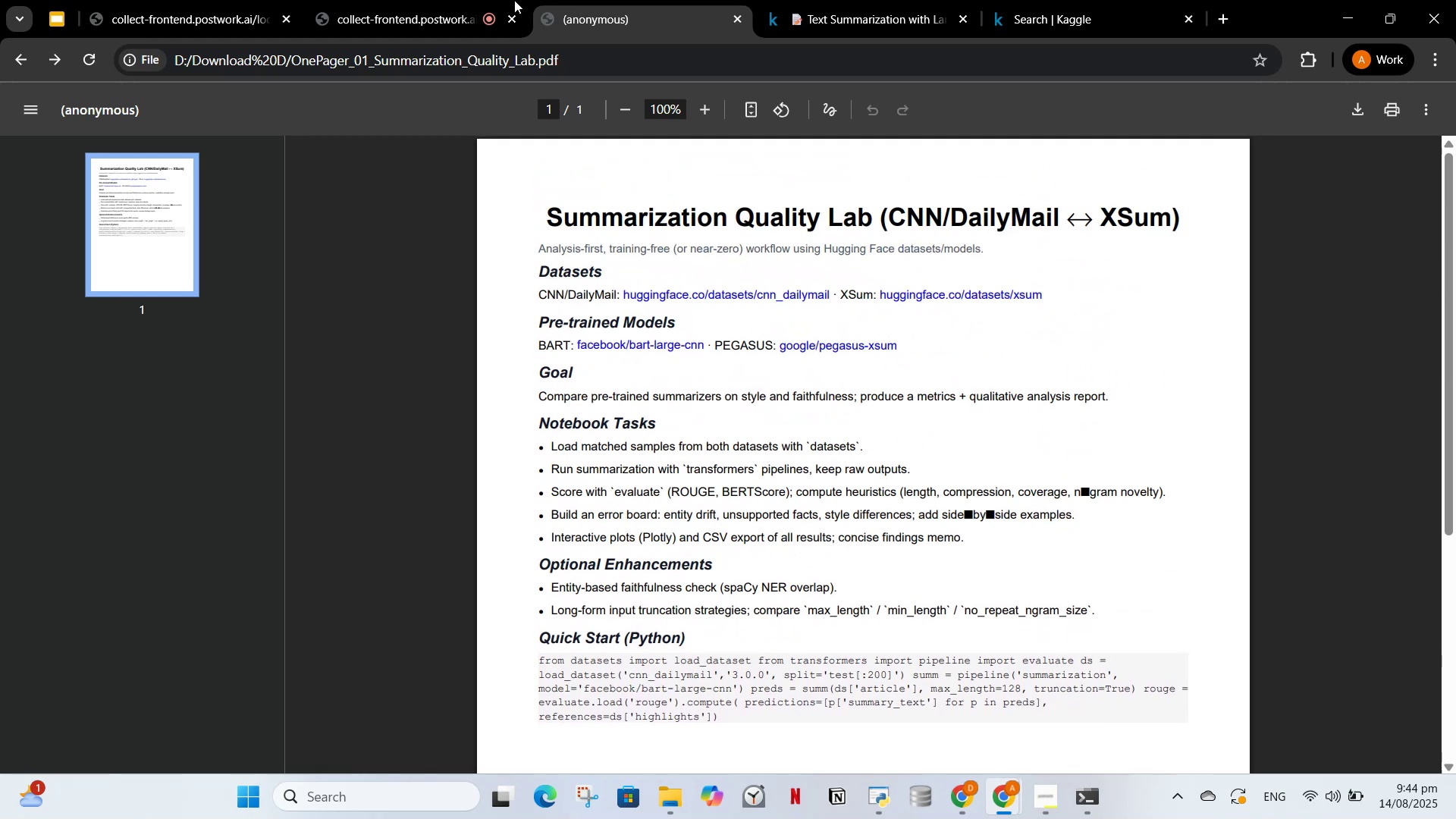 
left_click([451, 0])
 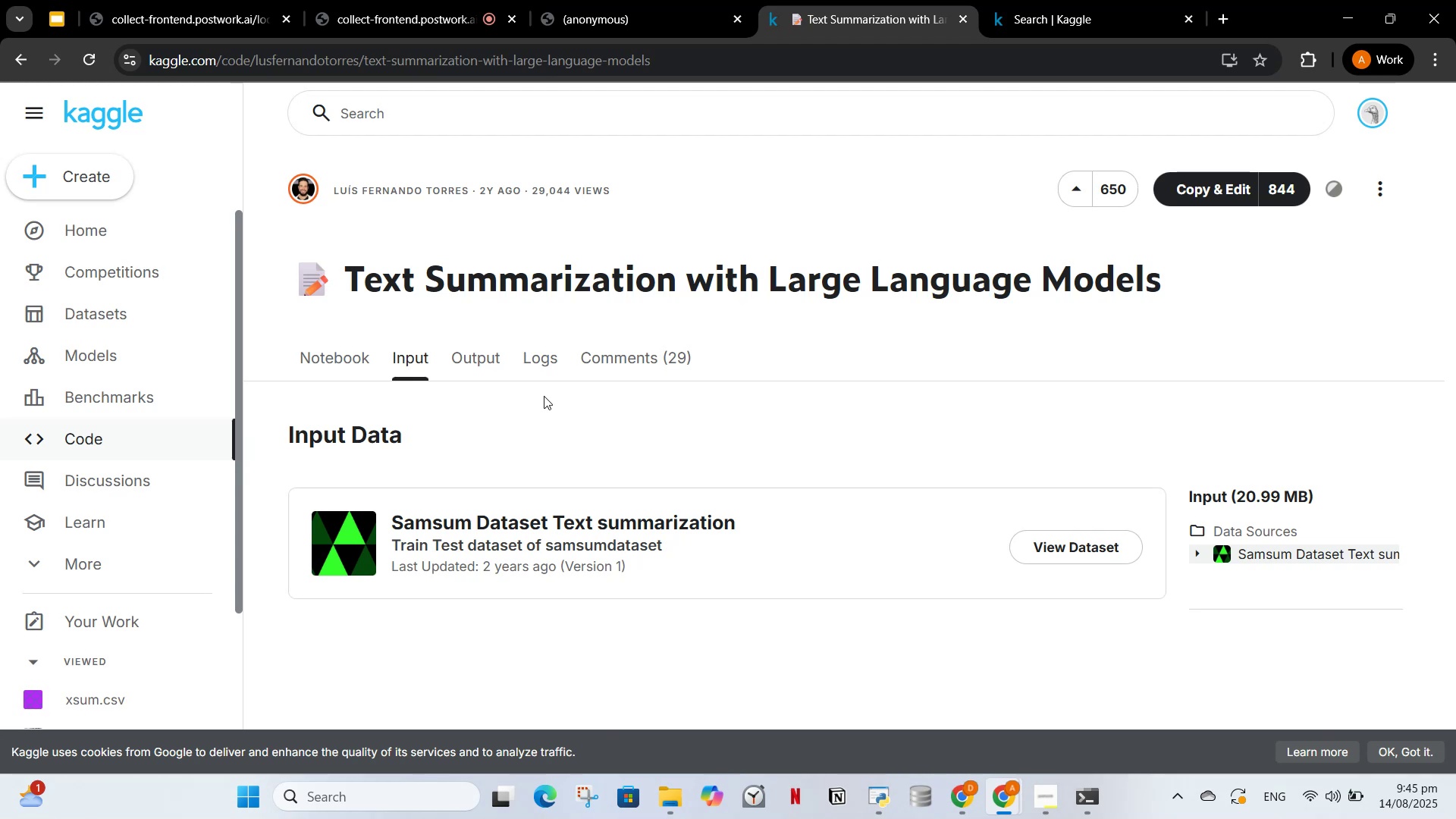 
wait(15.96)
 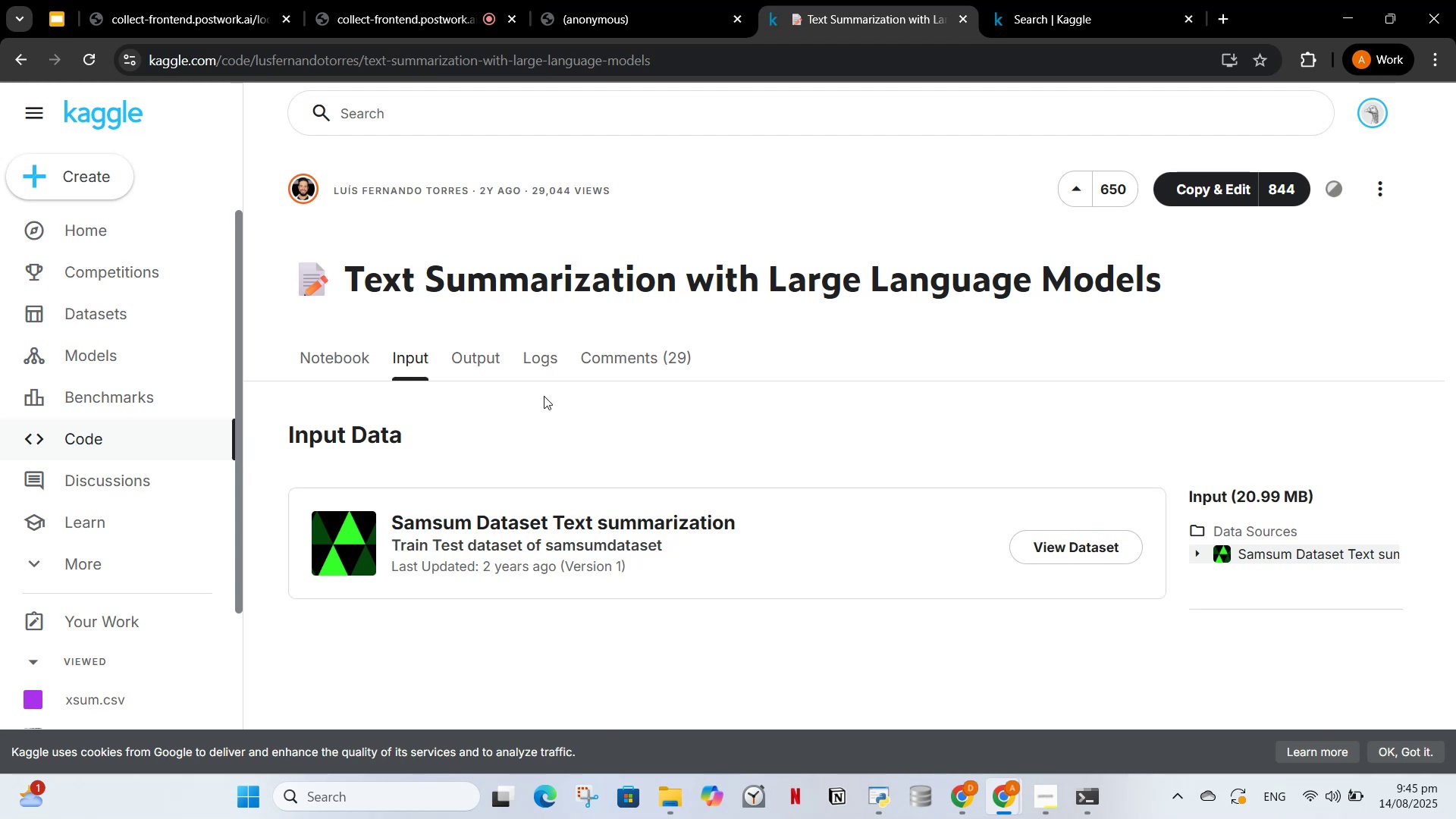 
scroll: coordinate [542, 472], scroll_direction: down, amount: 1.0
 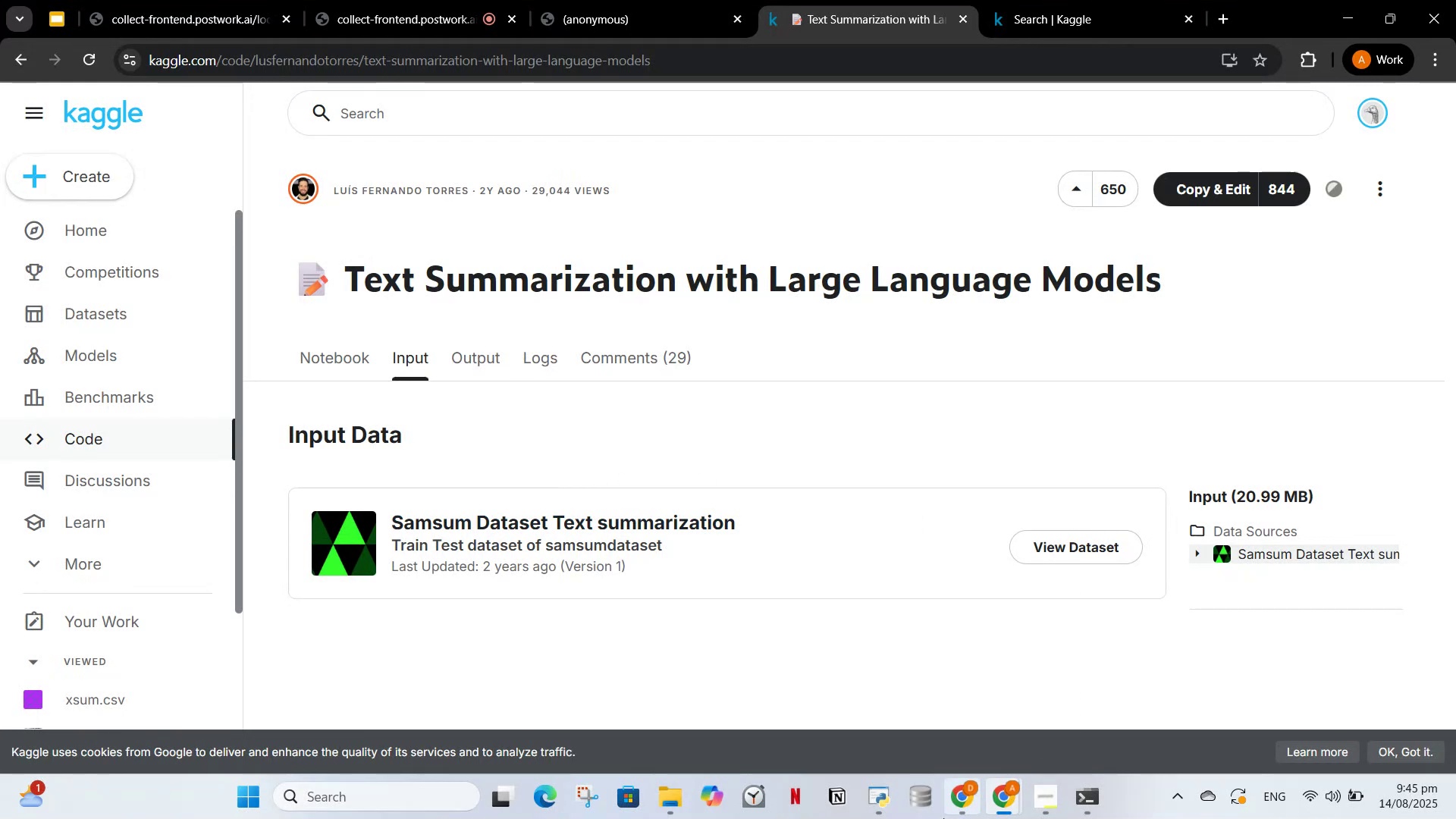 
left_click([954, 793])
 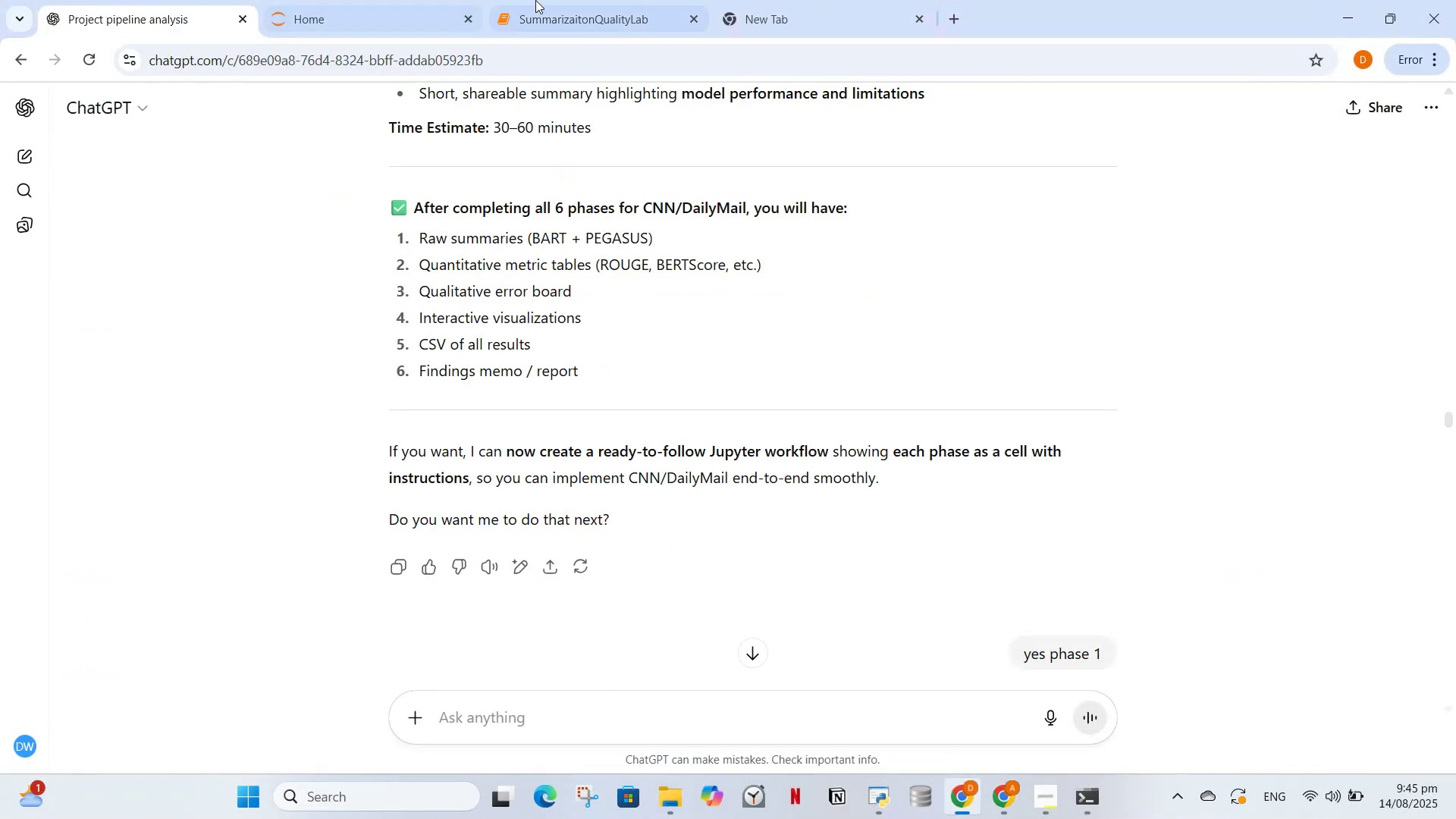 
left_click([551, 0])
 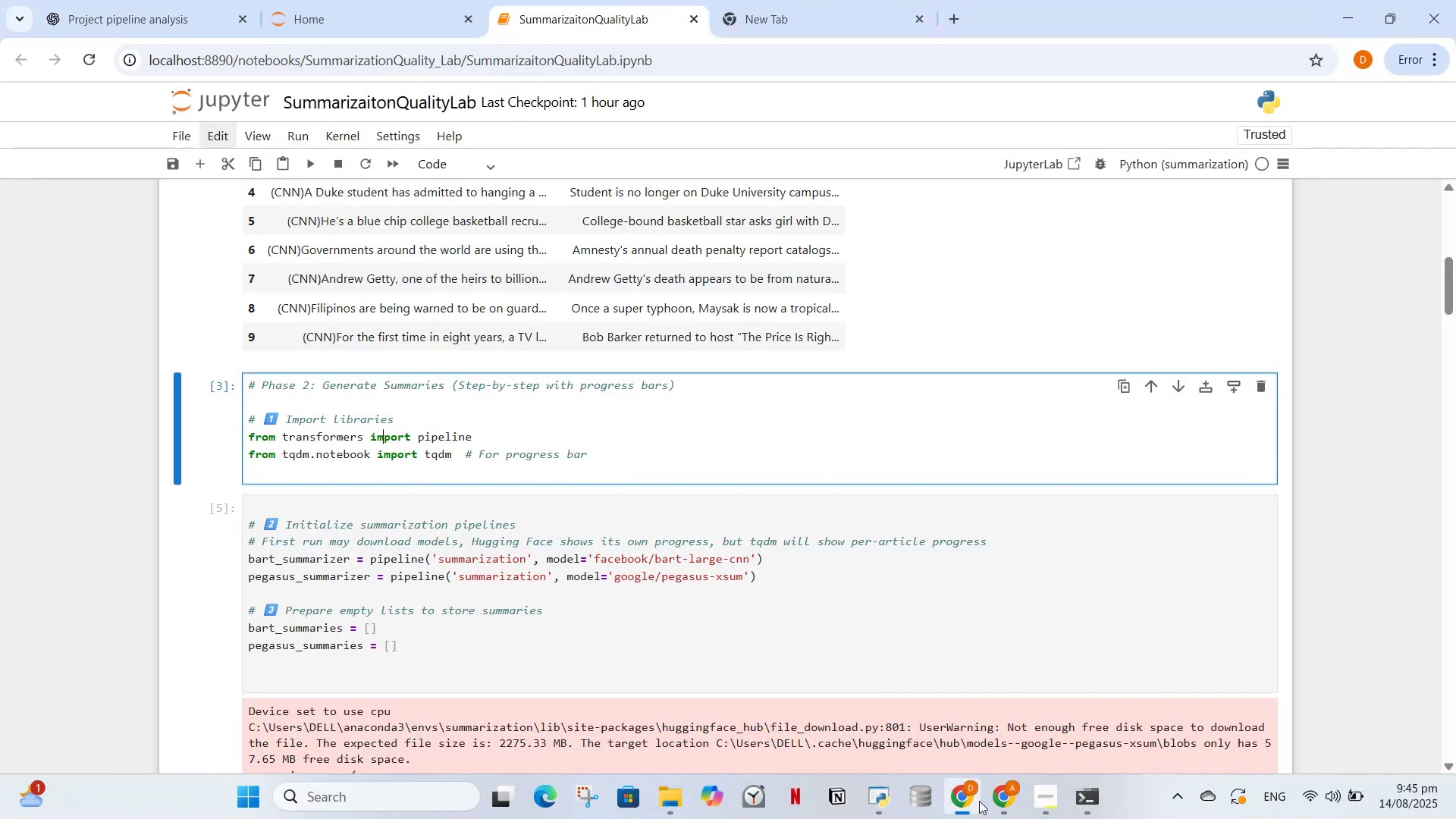 
left_click([996, 817])
 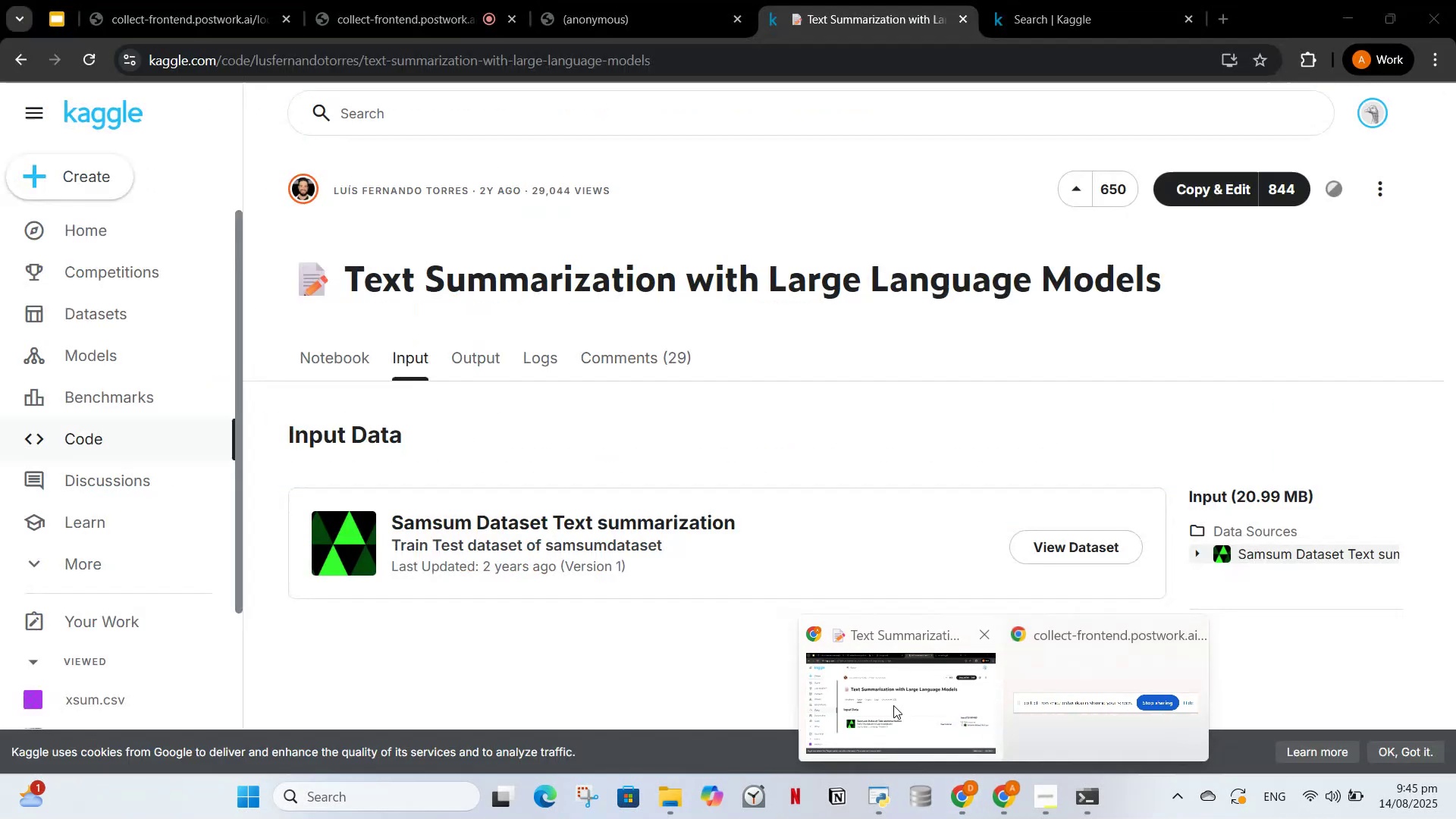 
left_click([893, 705])
 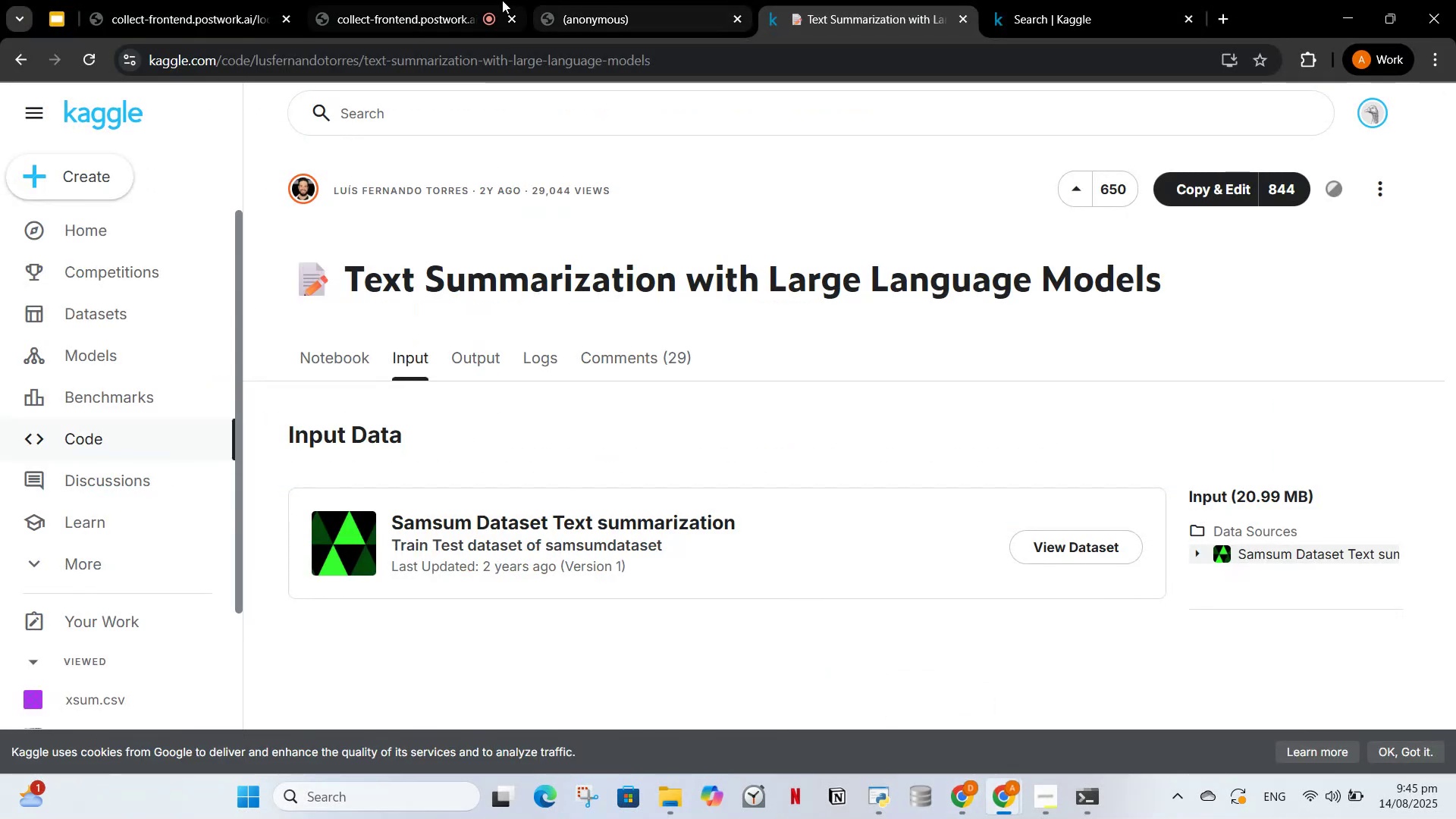 
left_click([447, 0])
 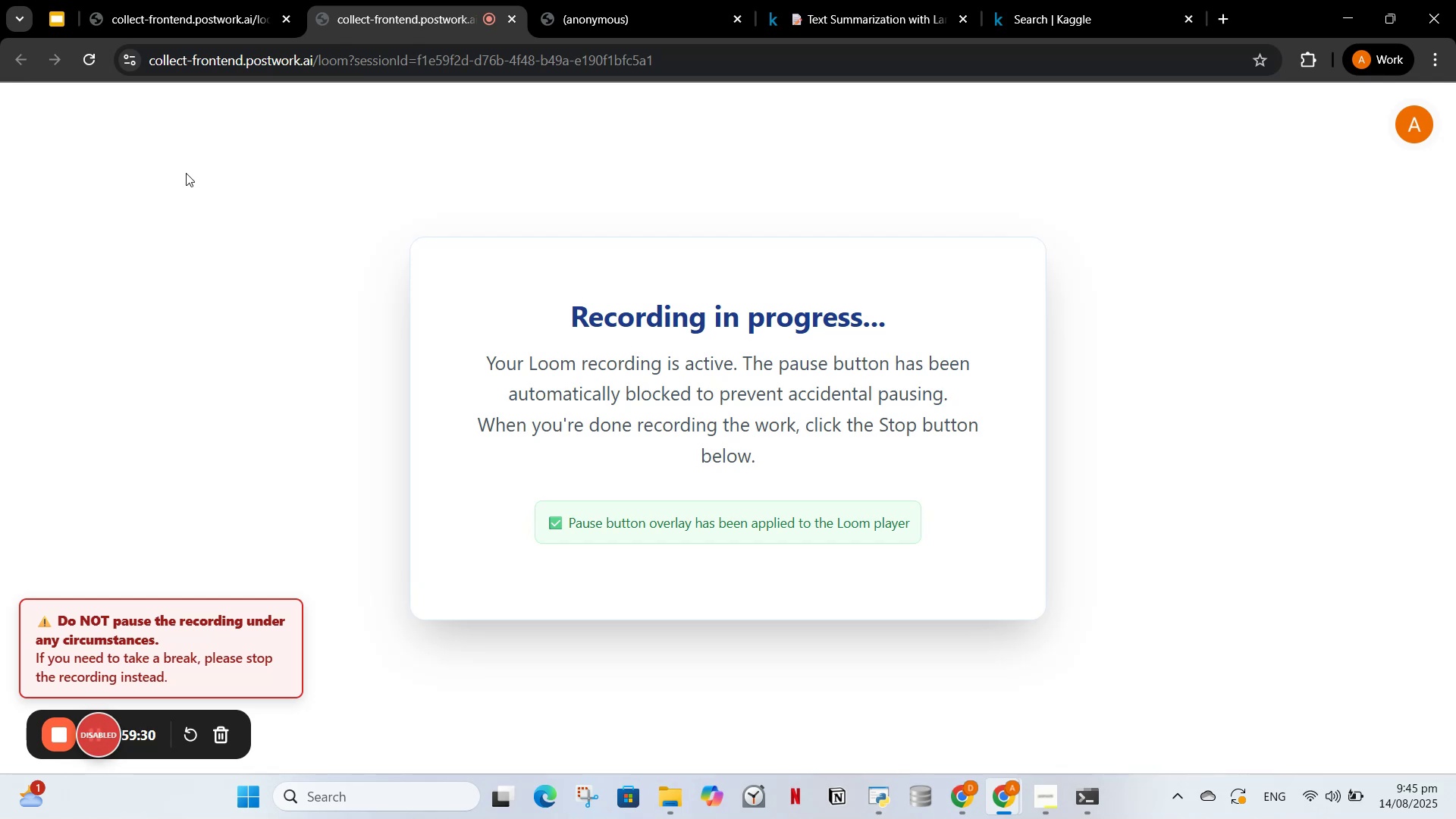 
wait(5.13)
 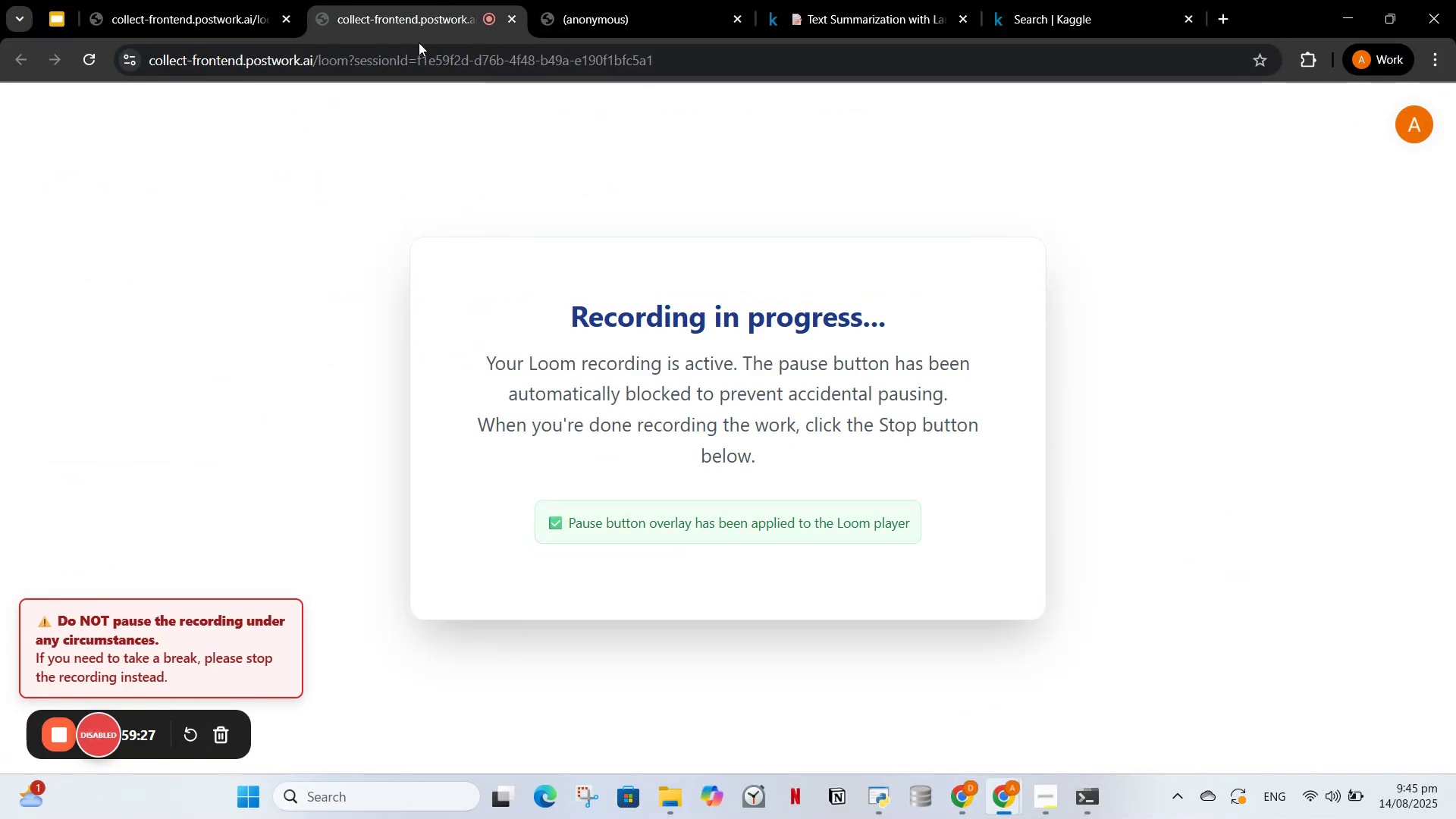 
left_click([188, 0])
 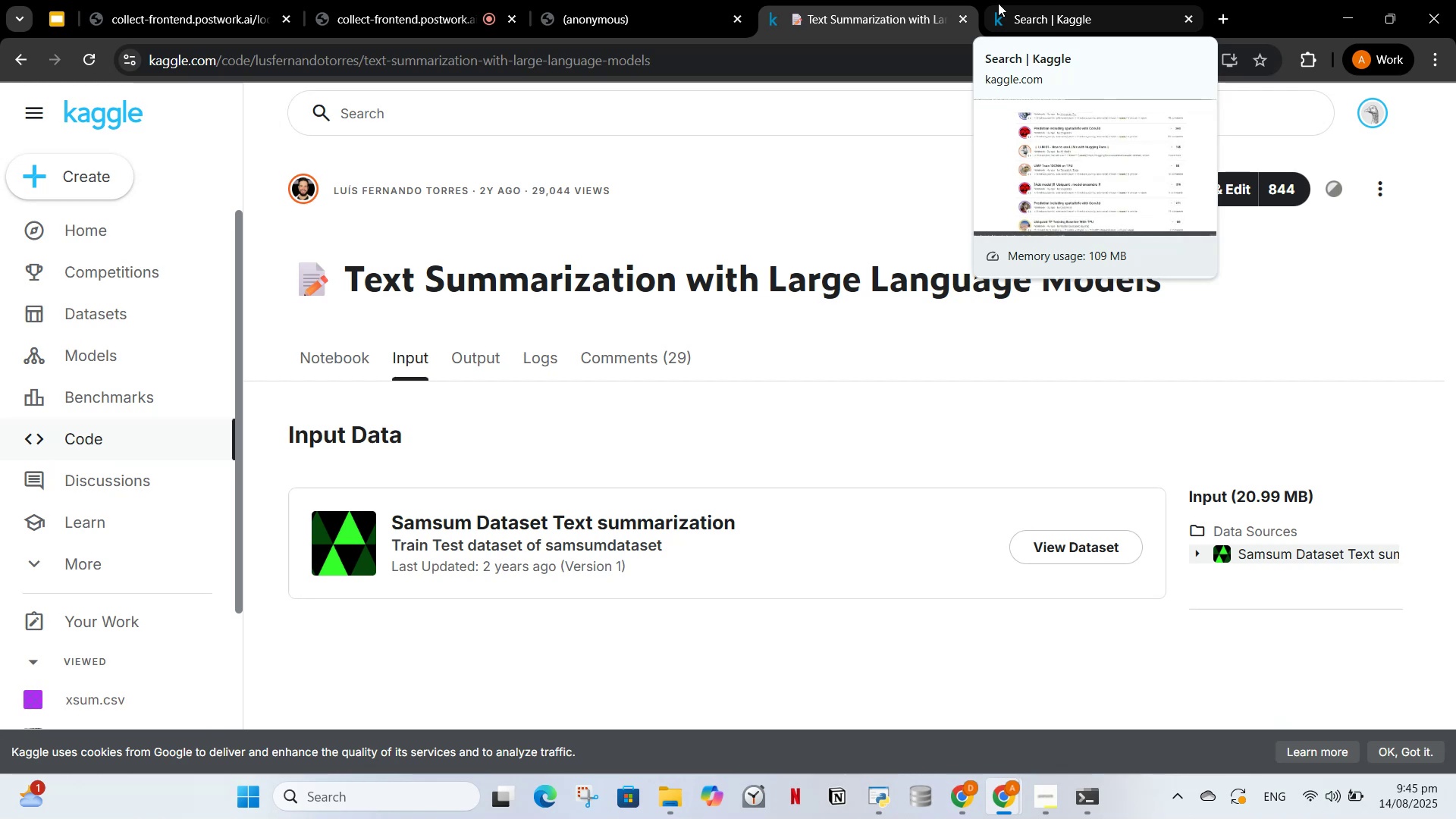 
wait(19.07)
 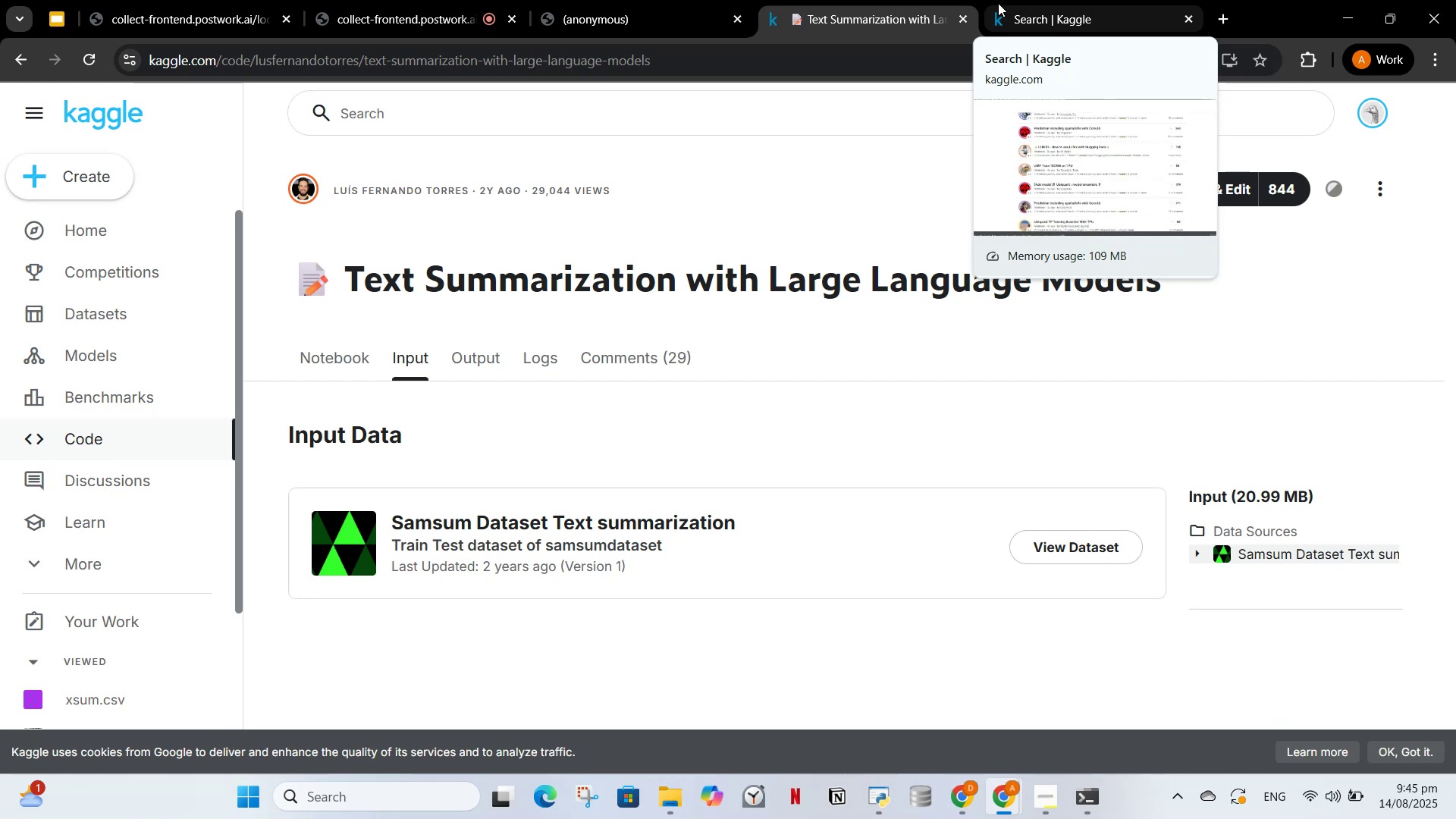 
scroll: coordinate [494, 402], scroll_direction: down, amount: 3.0
 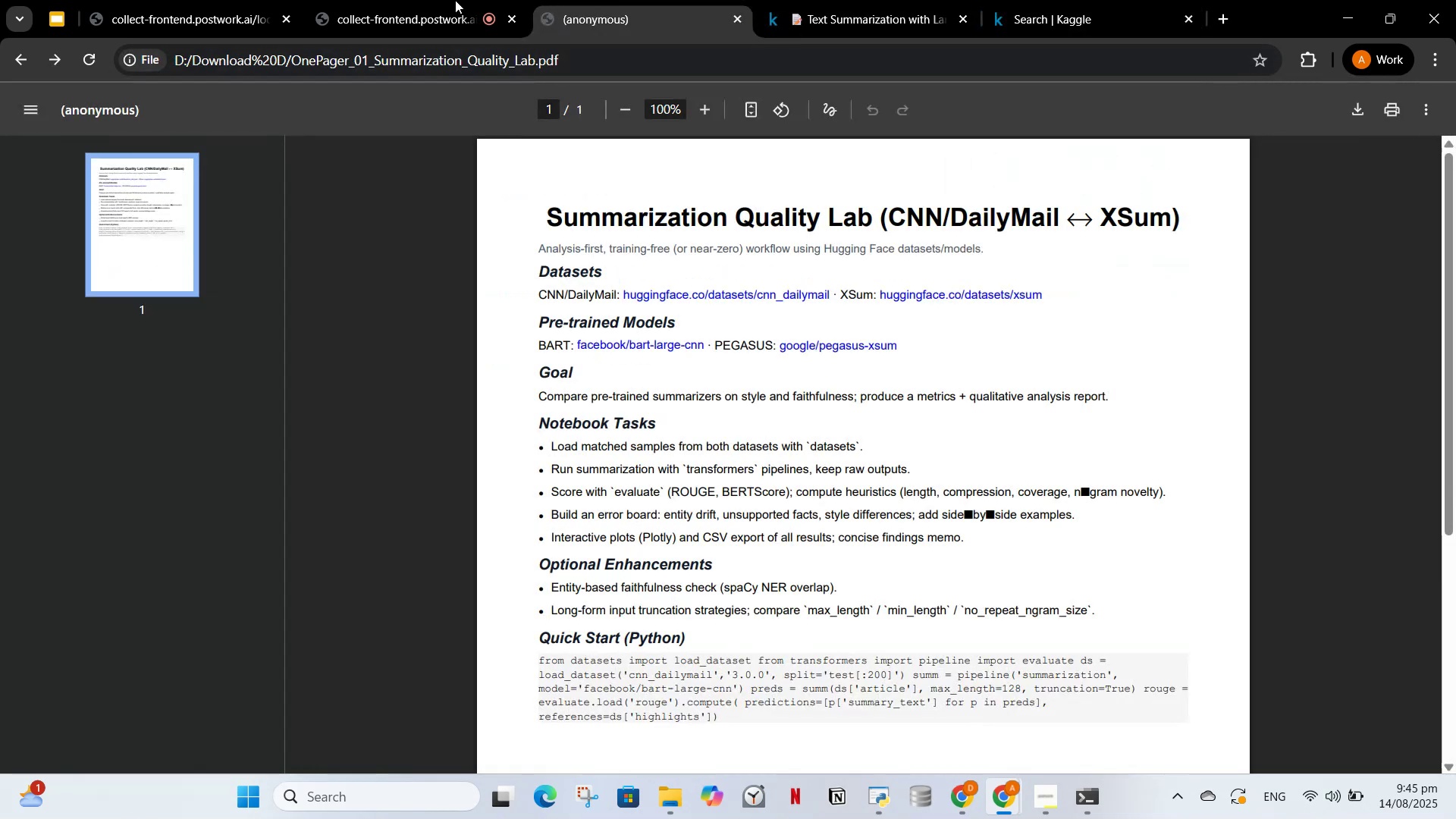 
left_click([397, 0])
 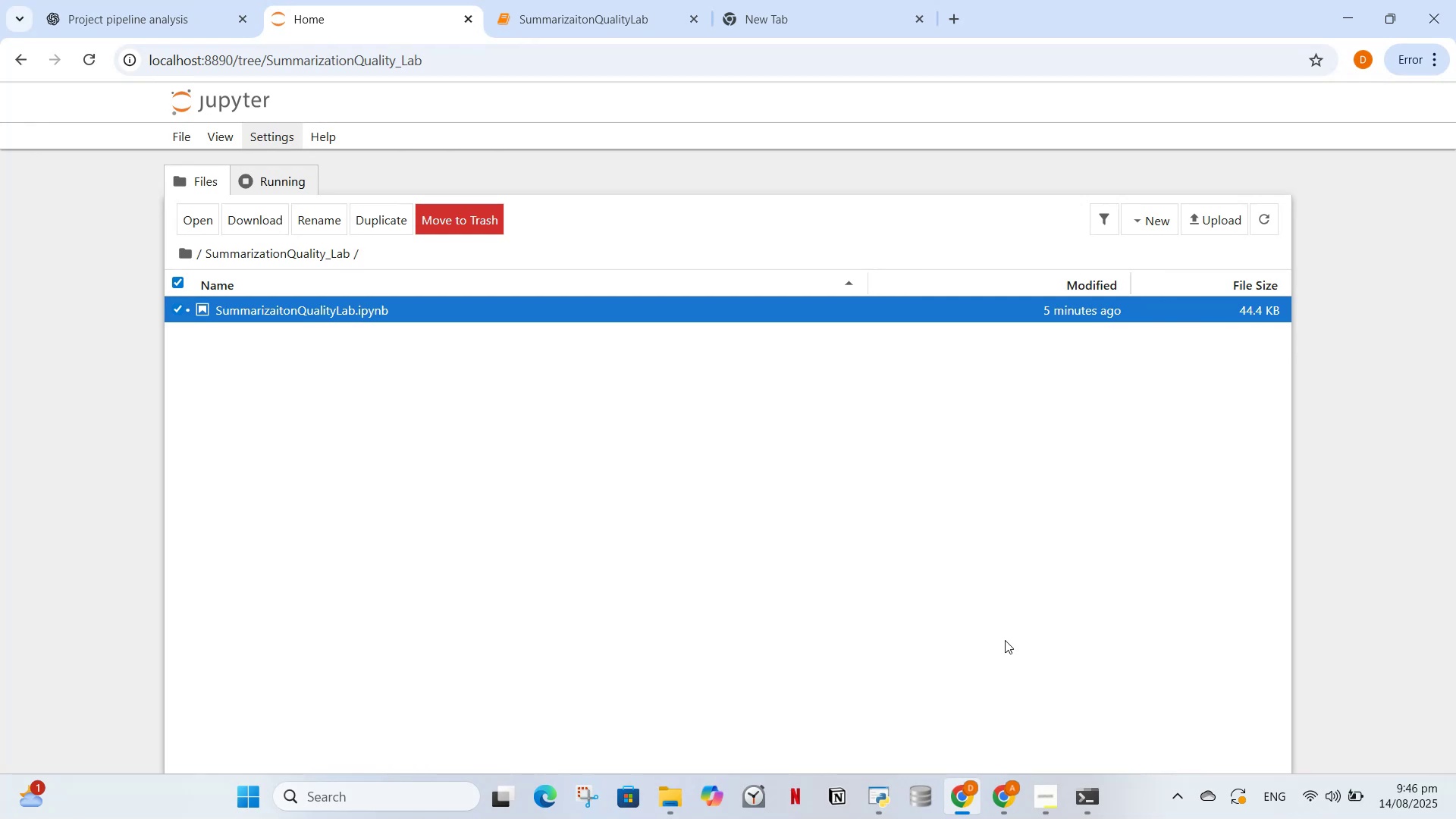 
wait(26.93)
 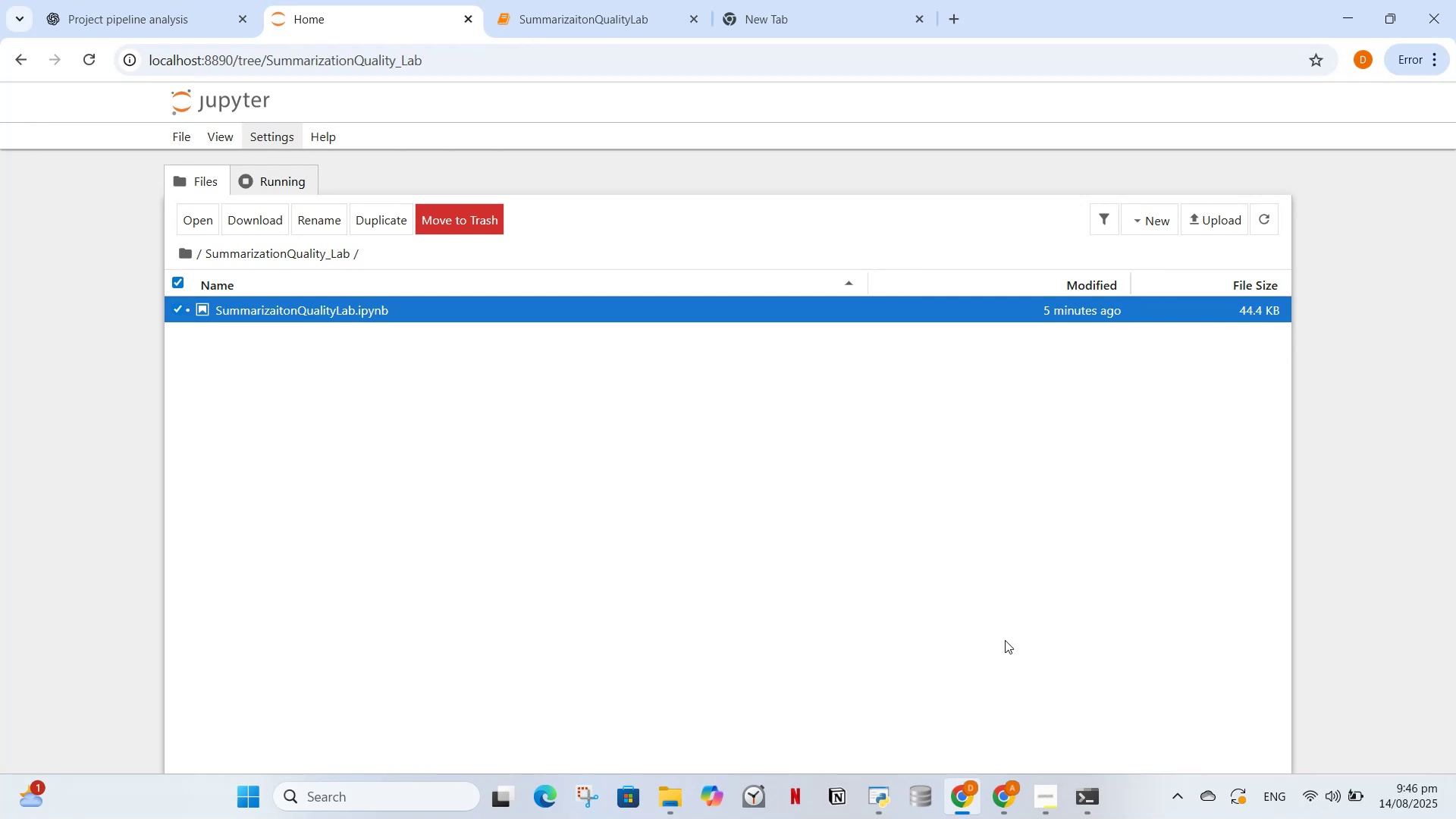 
left_click([600, 0])
 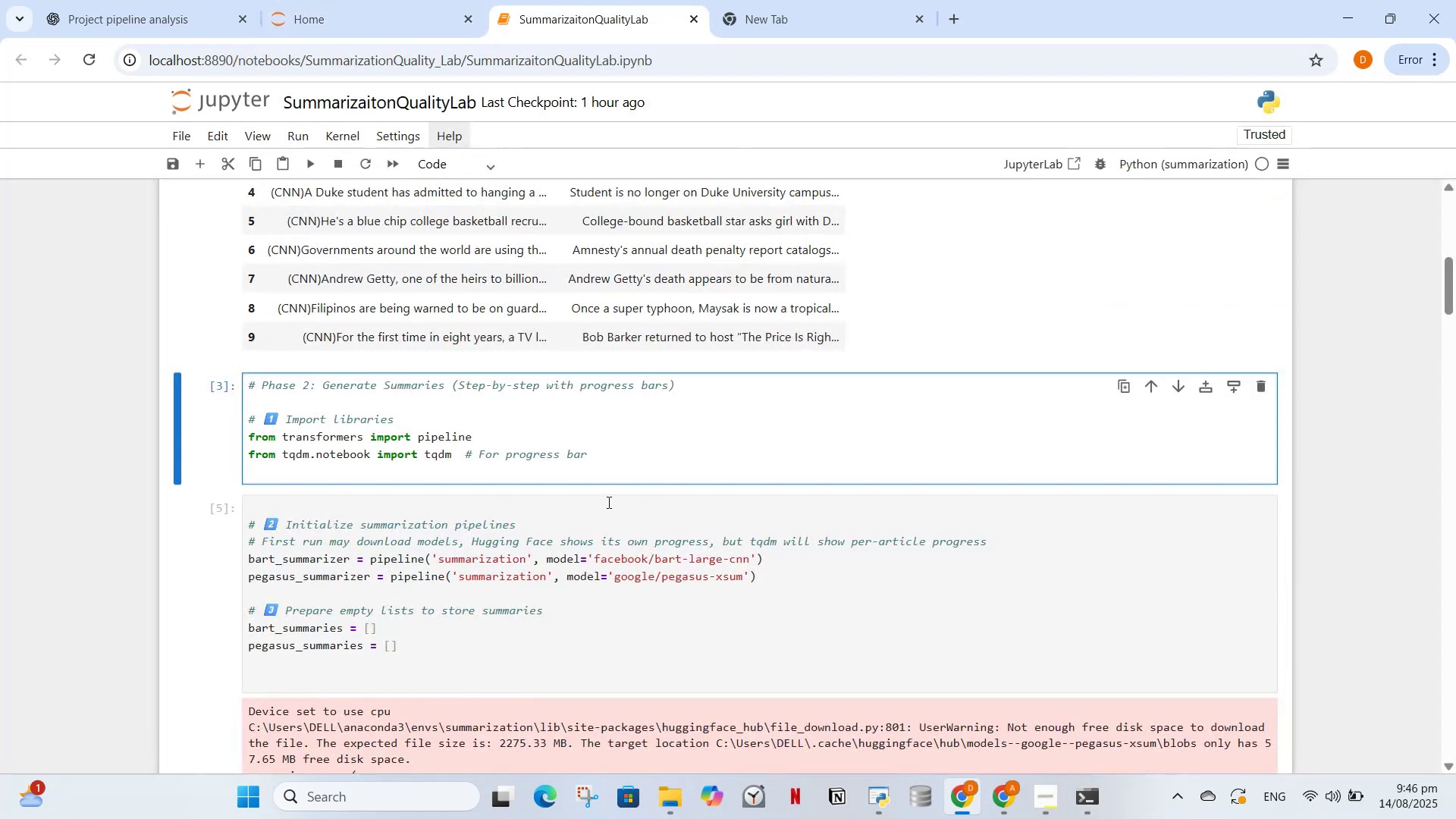 
key(Control+A)
 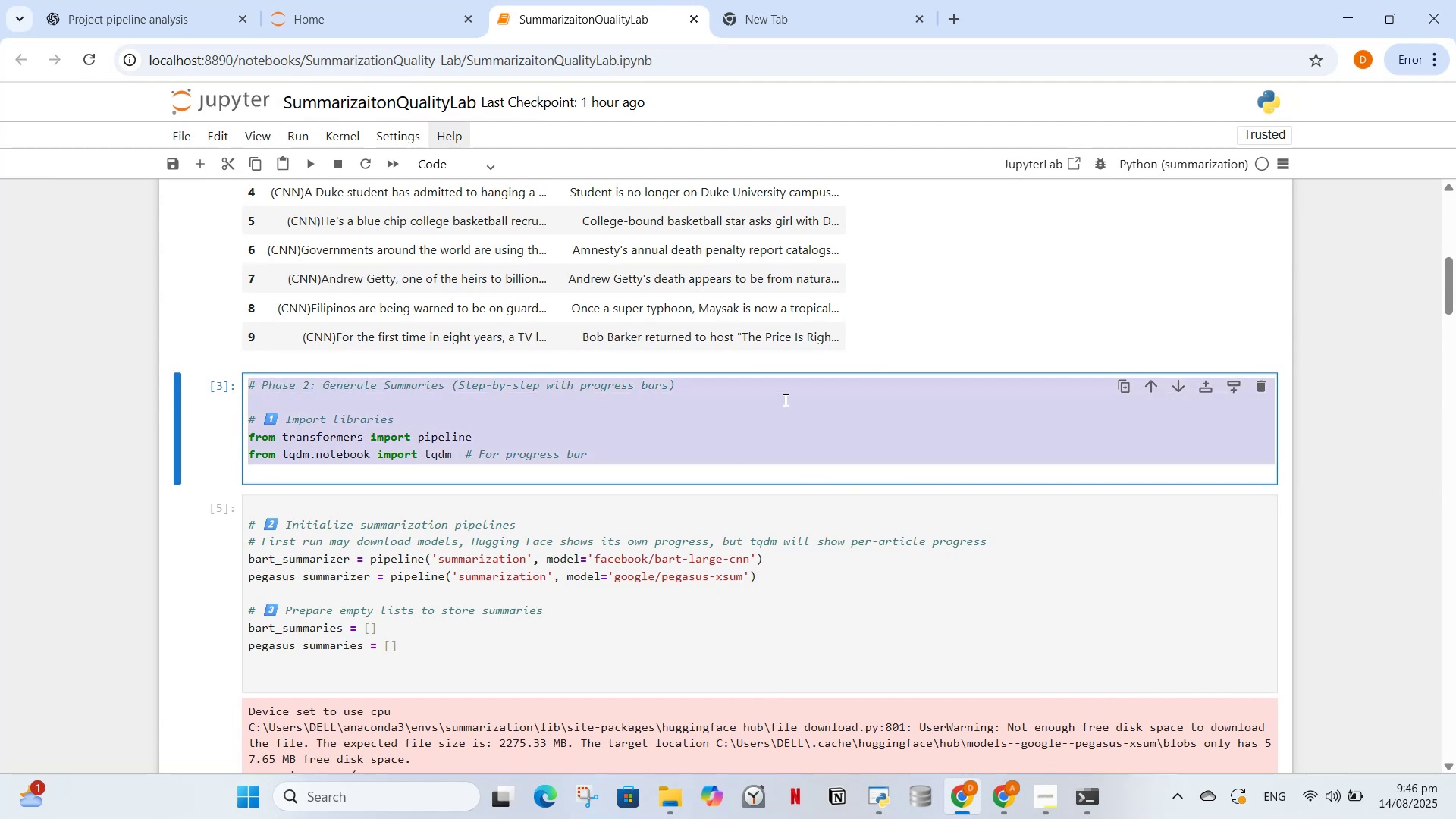 
left_click([792, 392])
 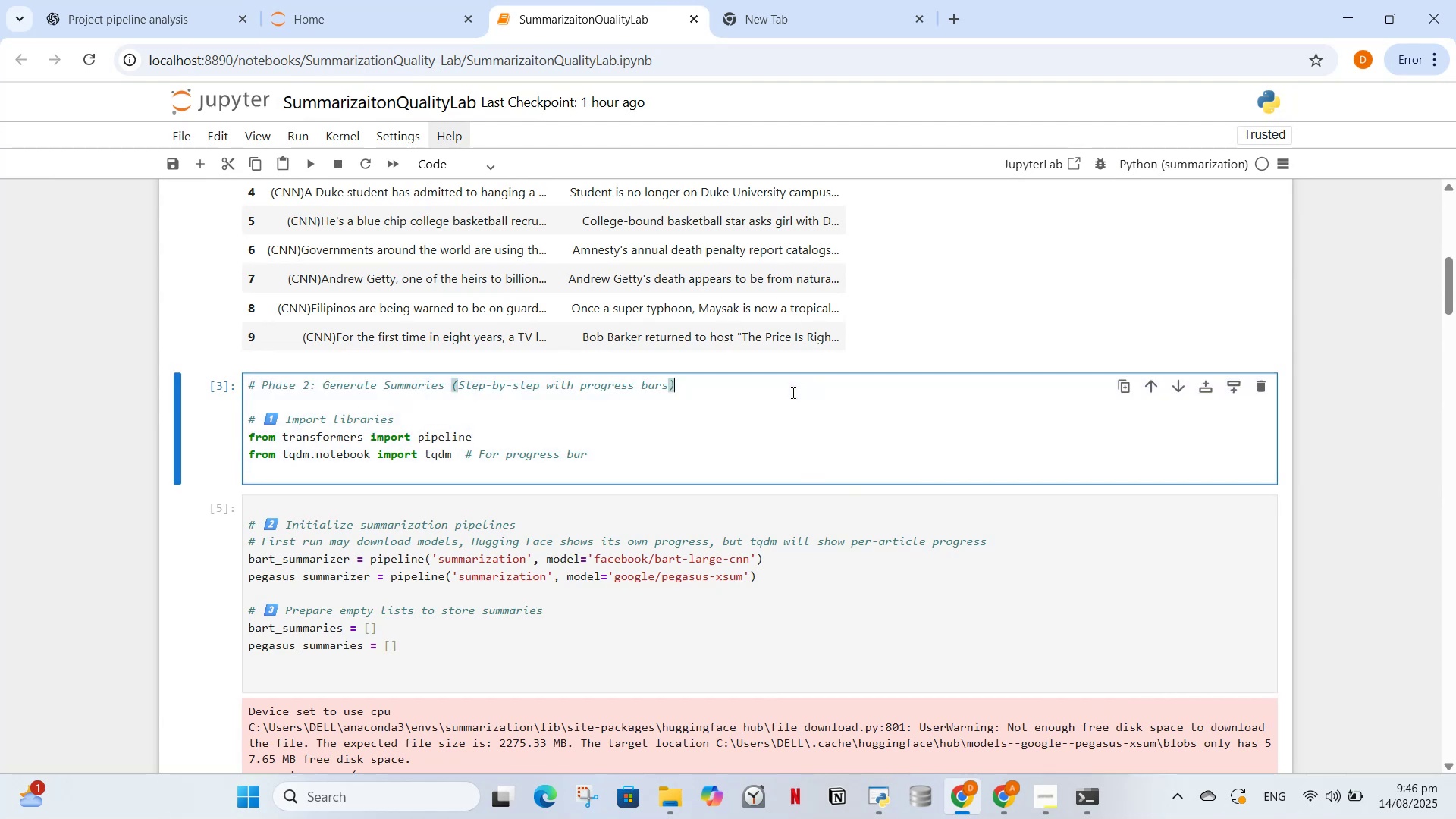 
hold_key(key=ControlLeft, duration=0.39)
 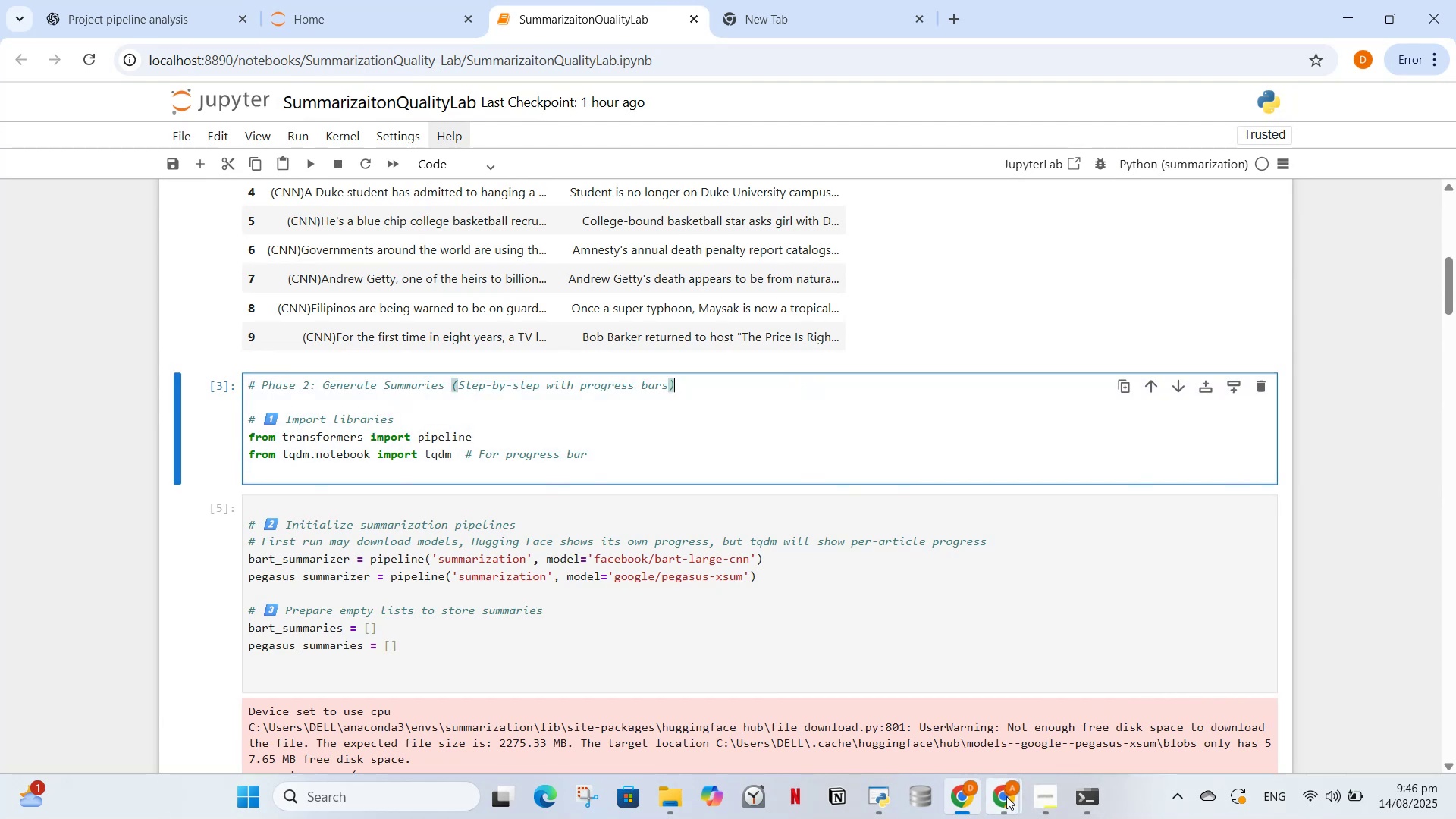 